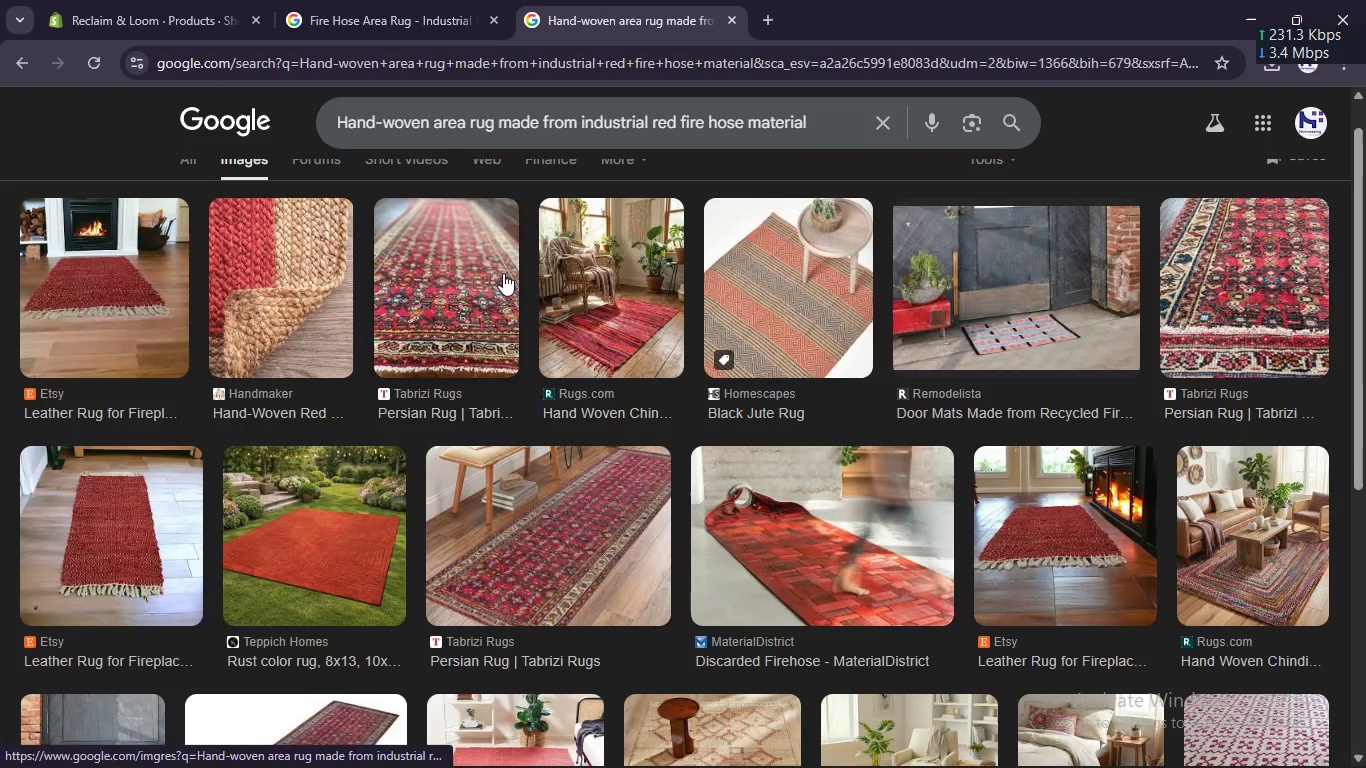 
scroll: coordinate [503, 273], scroll_direction: up, amount: 15.0
 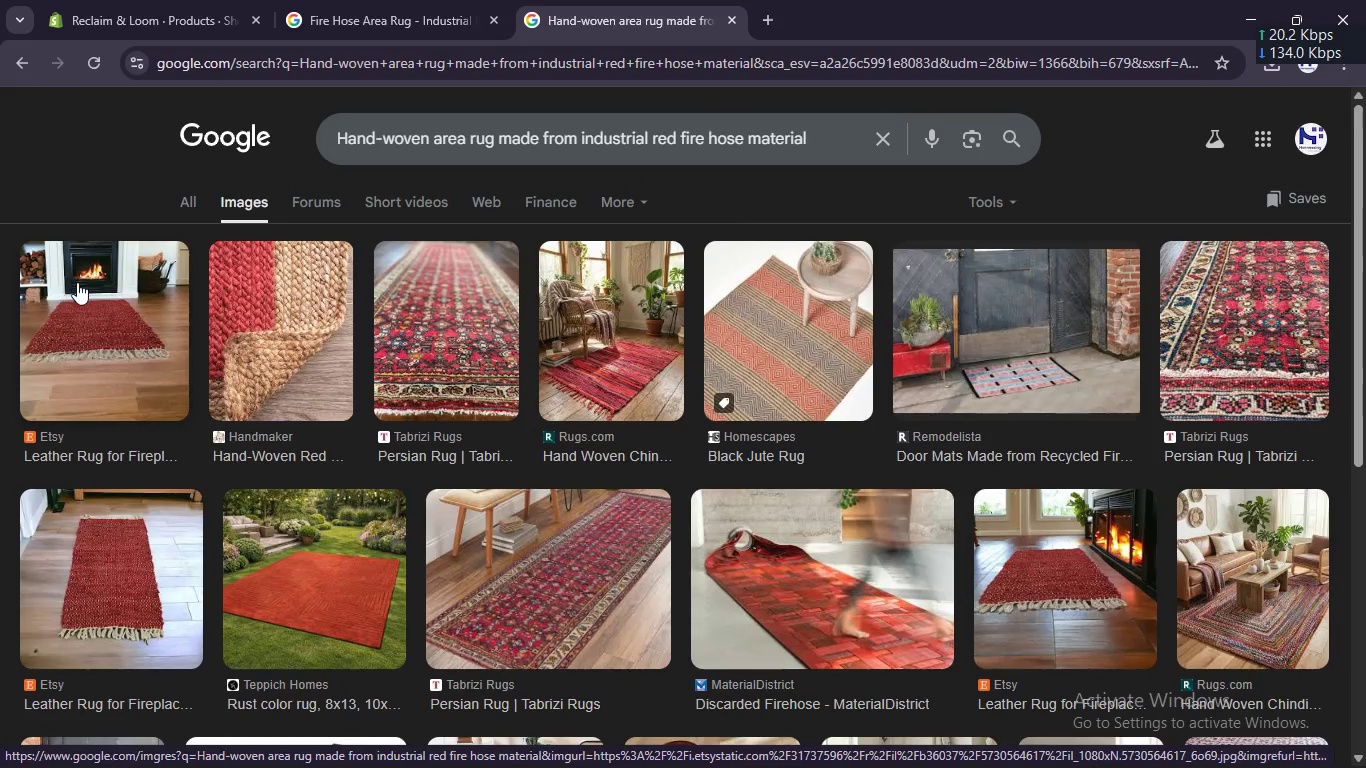 
right_click([77, 282])
 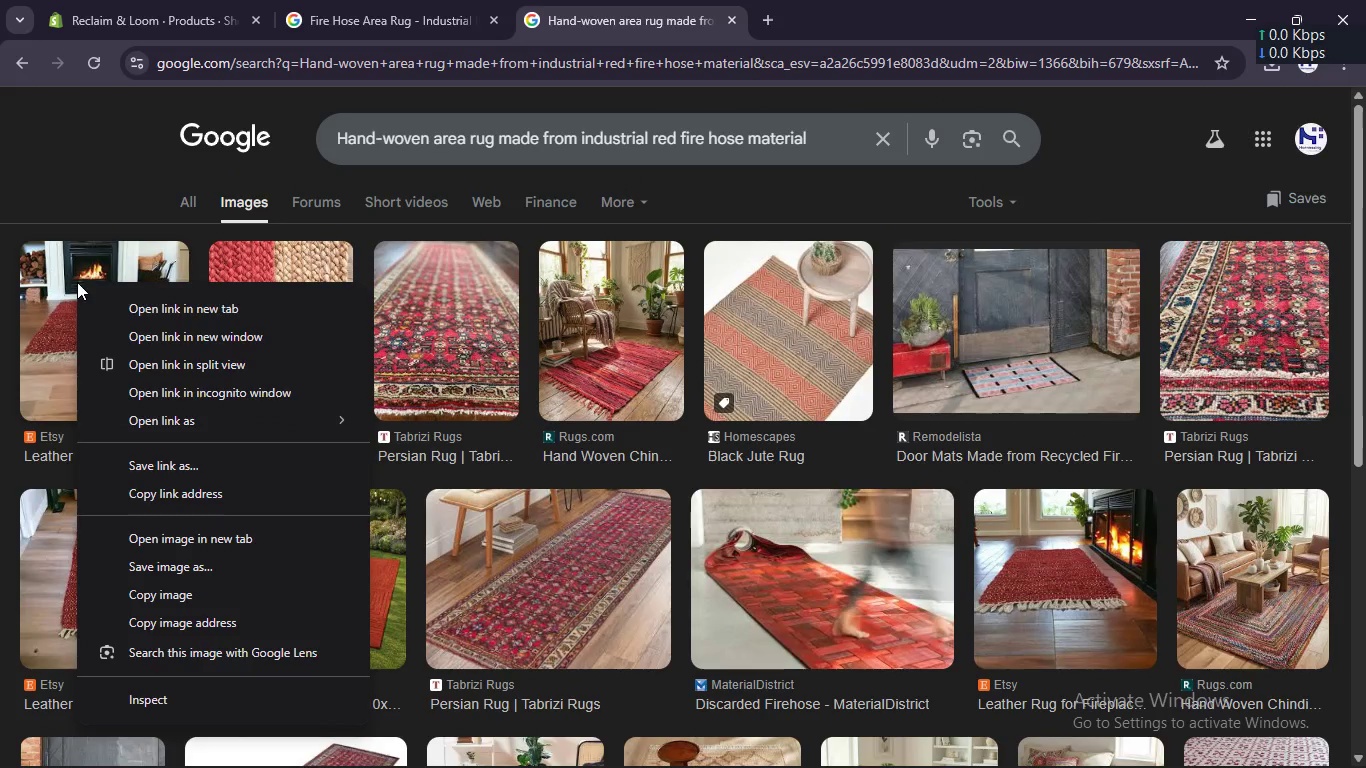 
key(Enter)
 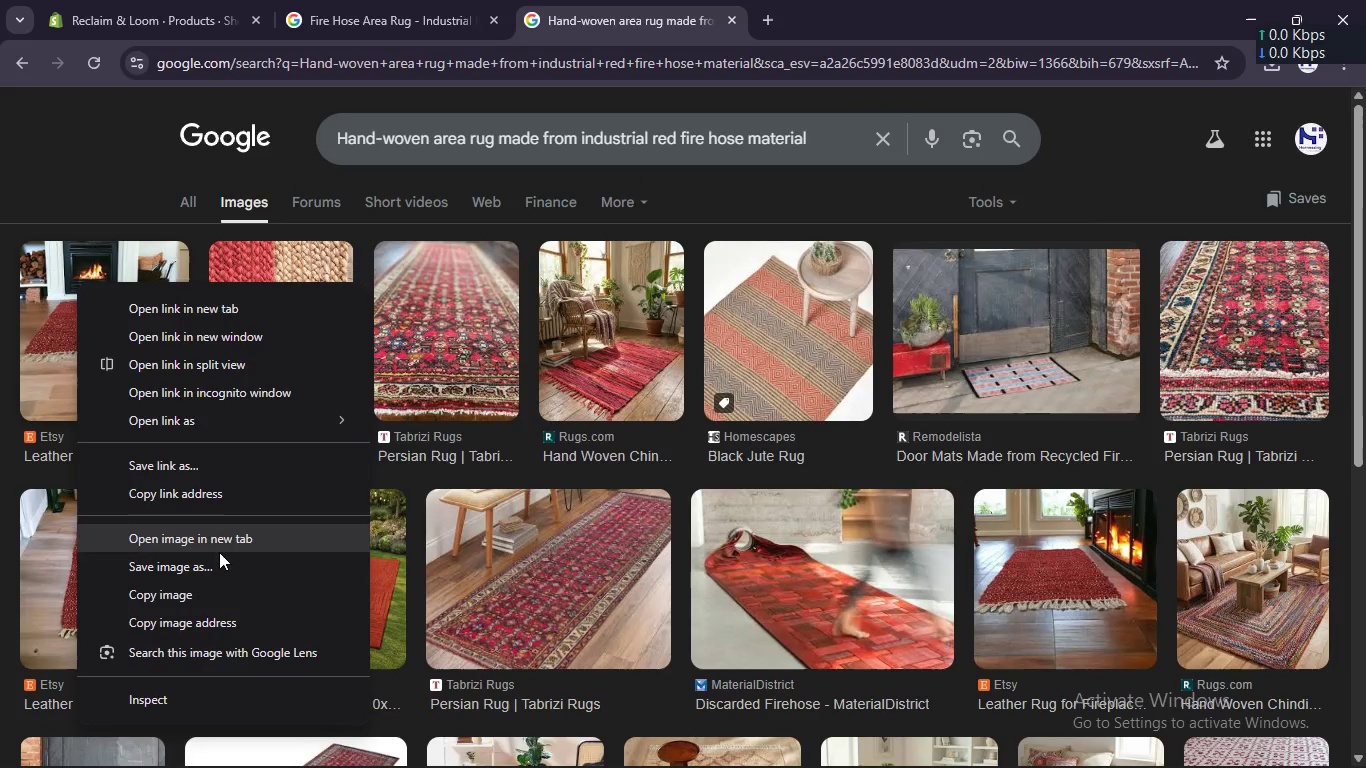 
left_click([218, 557])
 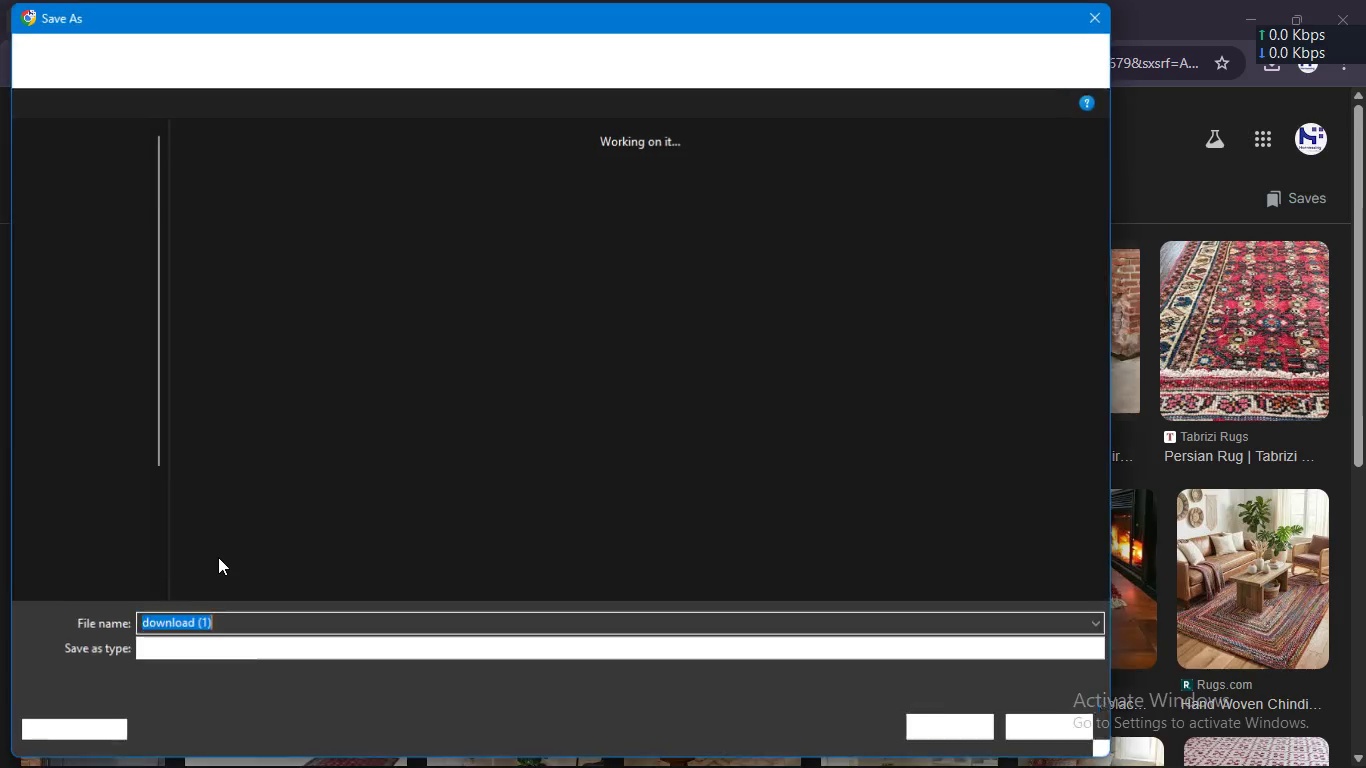 
key(Enter)
 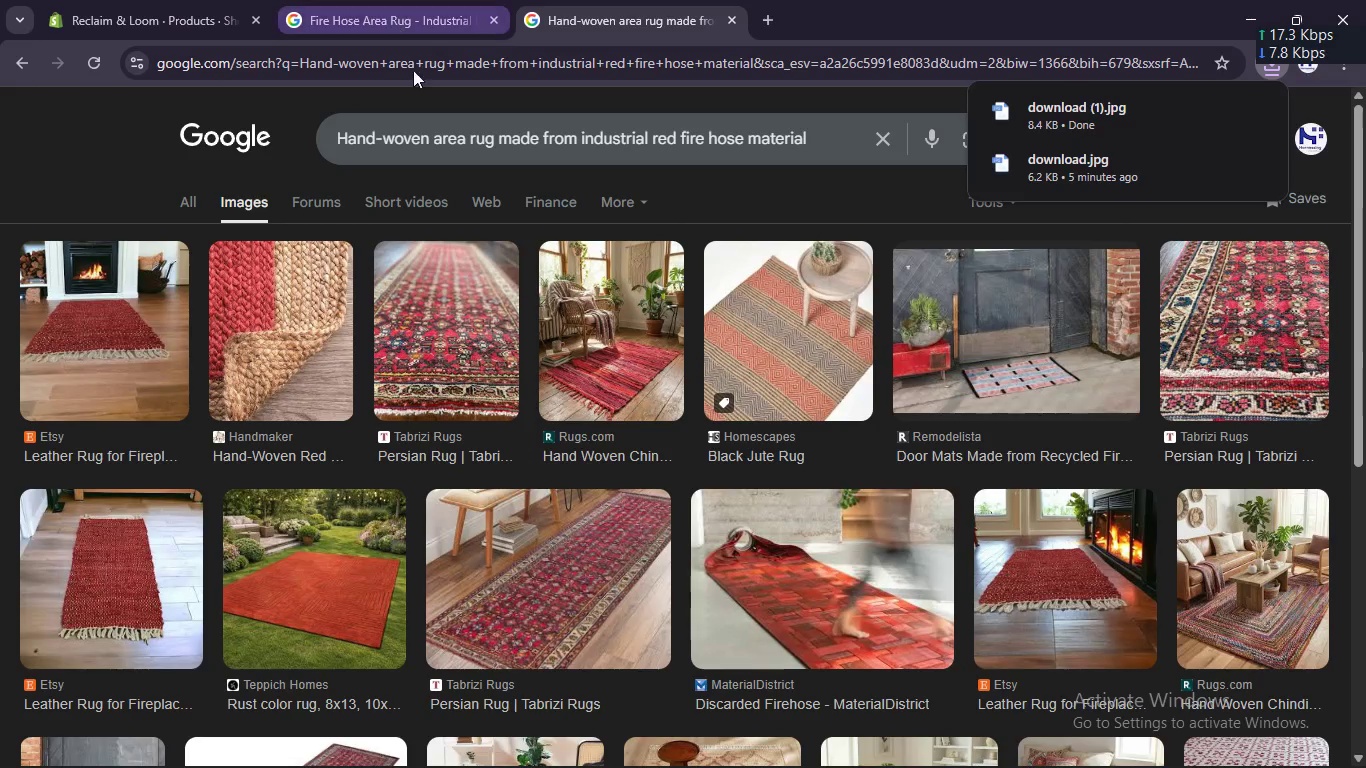 
left_click([445, 150])
 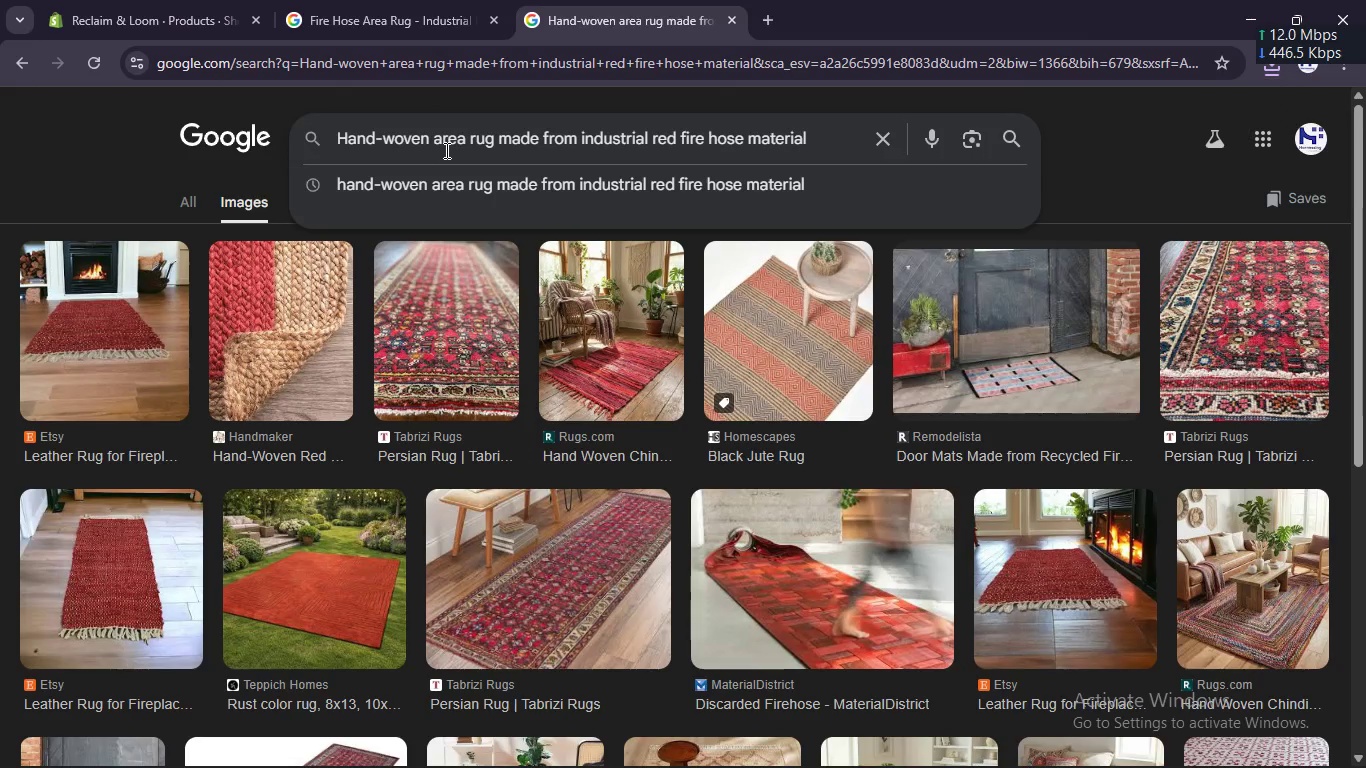 
key(Control+Z)
 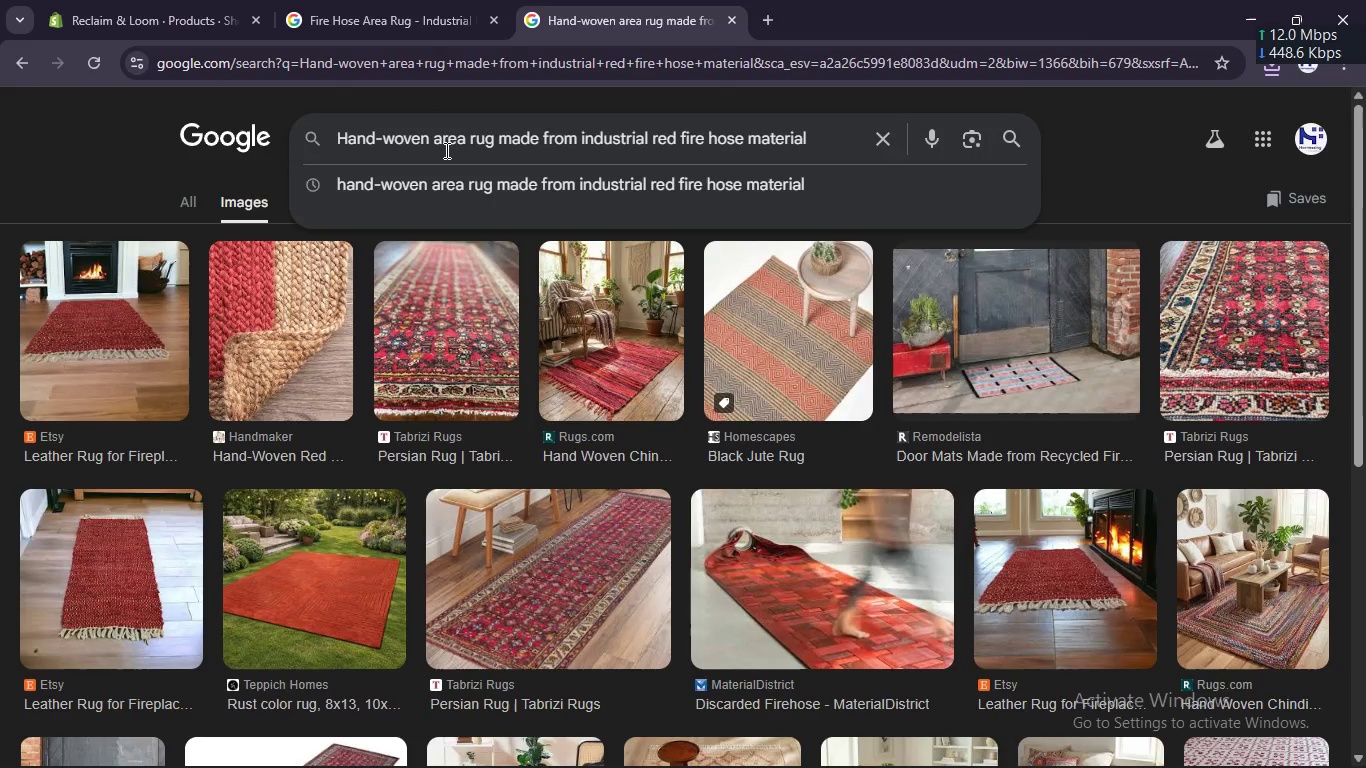 
key(Control+Z)
 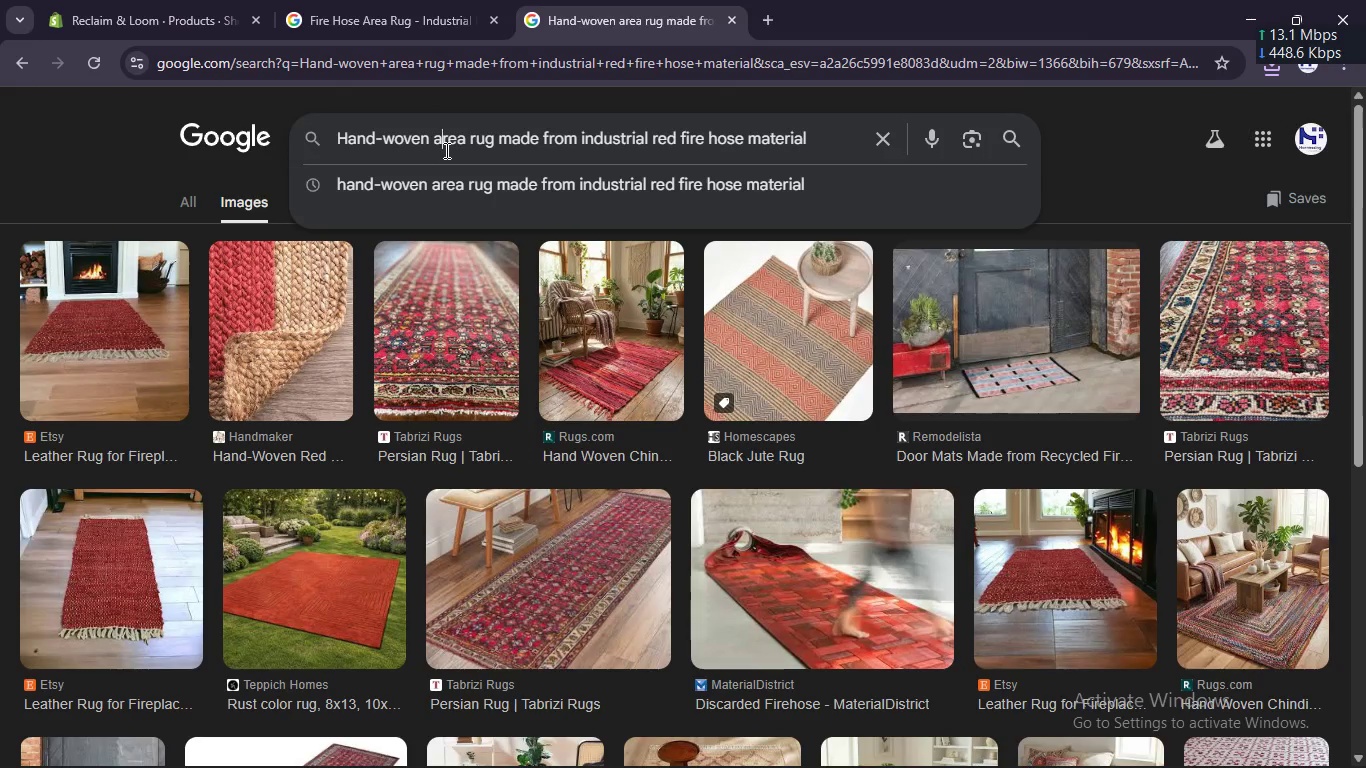 
key(Control+A)
 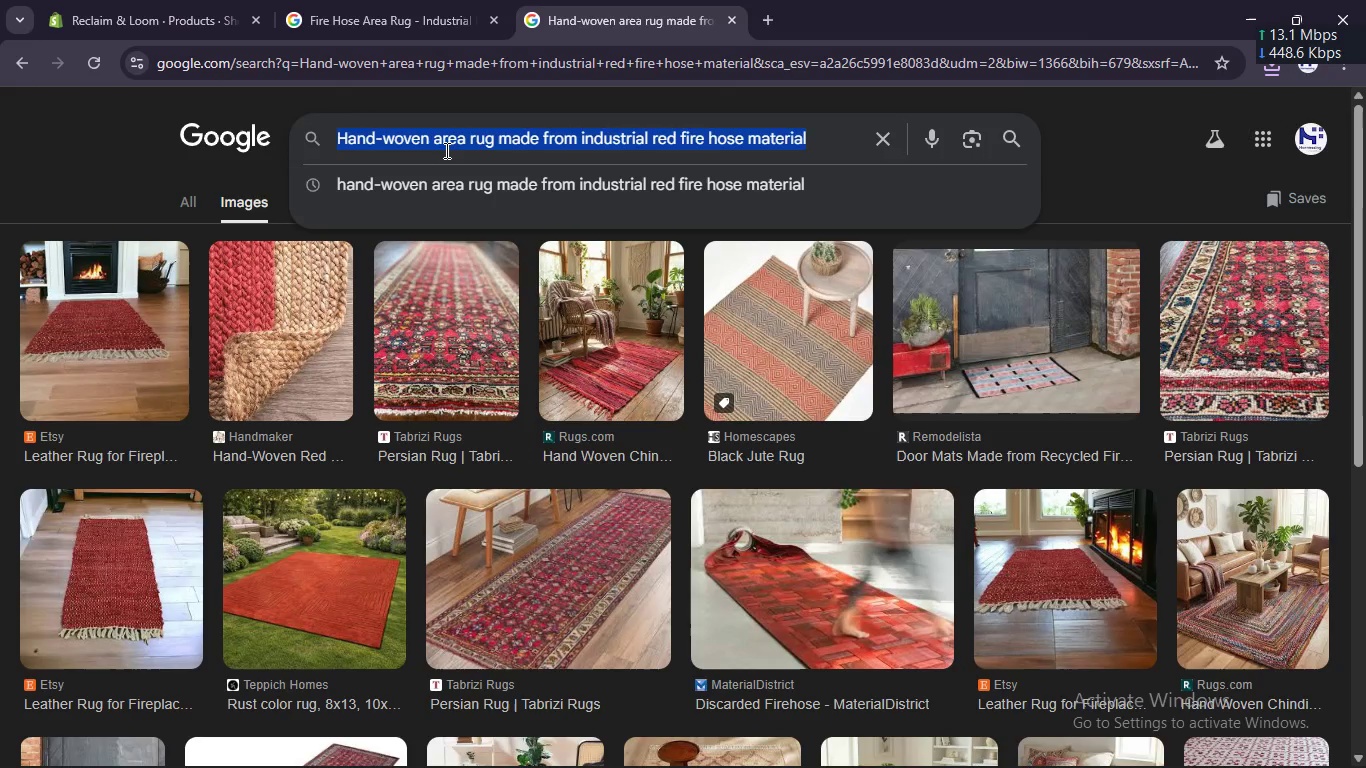 
key(Meta+MetaLeft)
 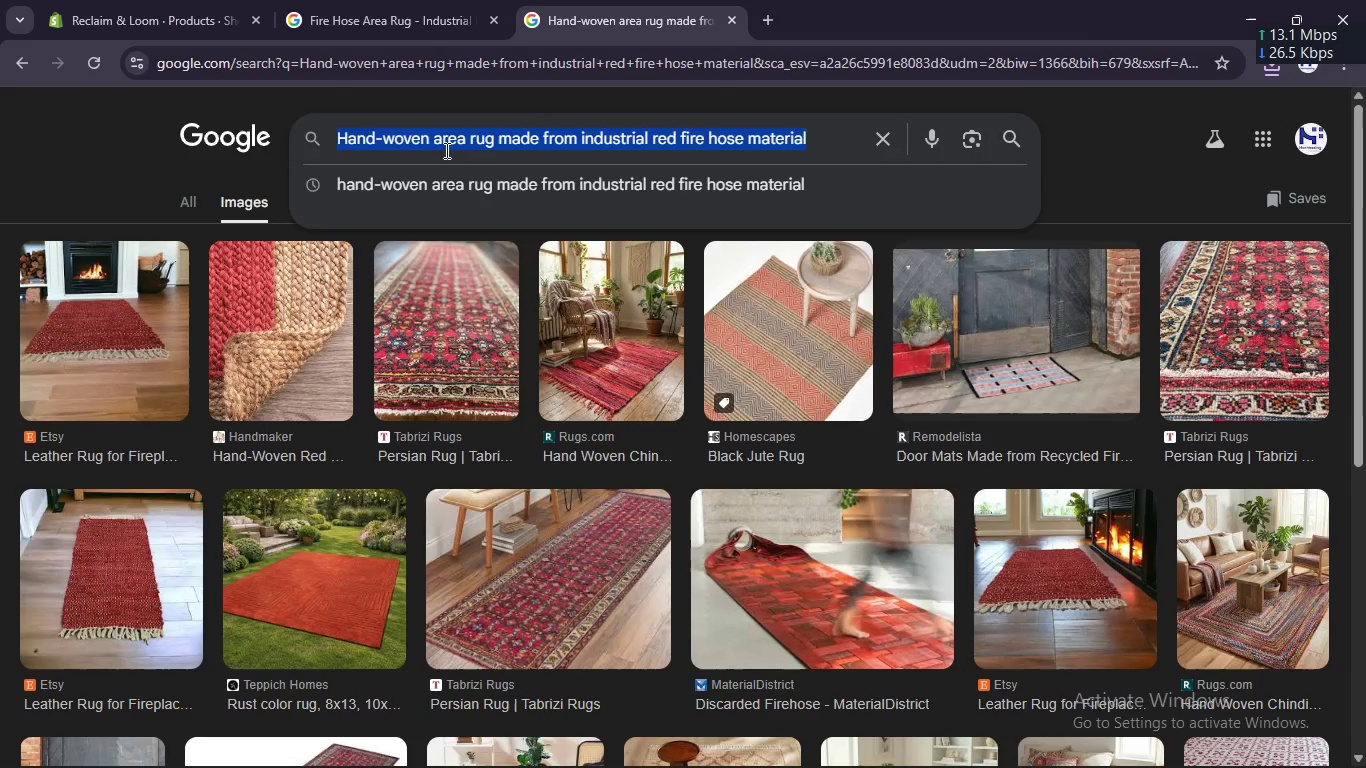 
key(Meta+V)
 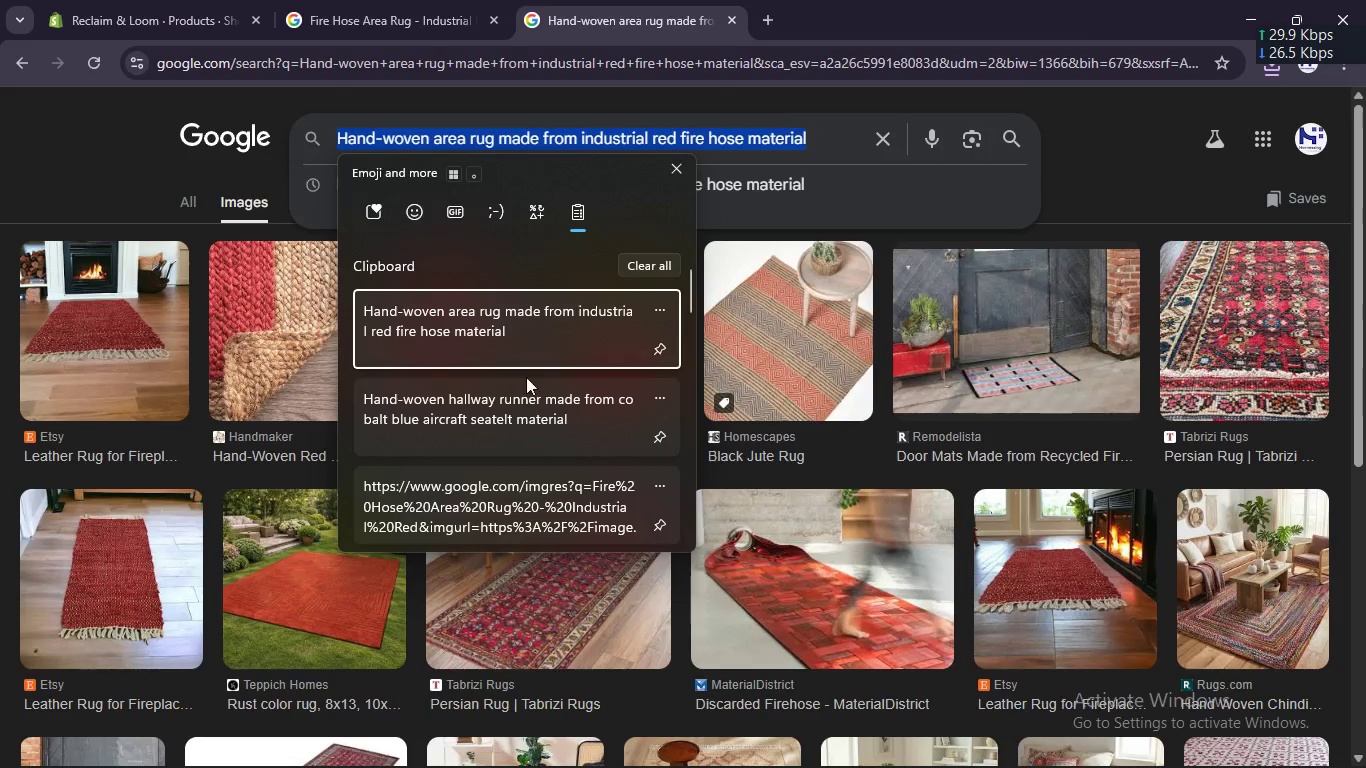 
left_click([524, 403])
 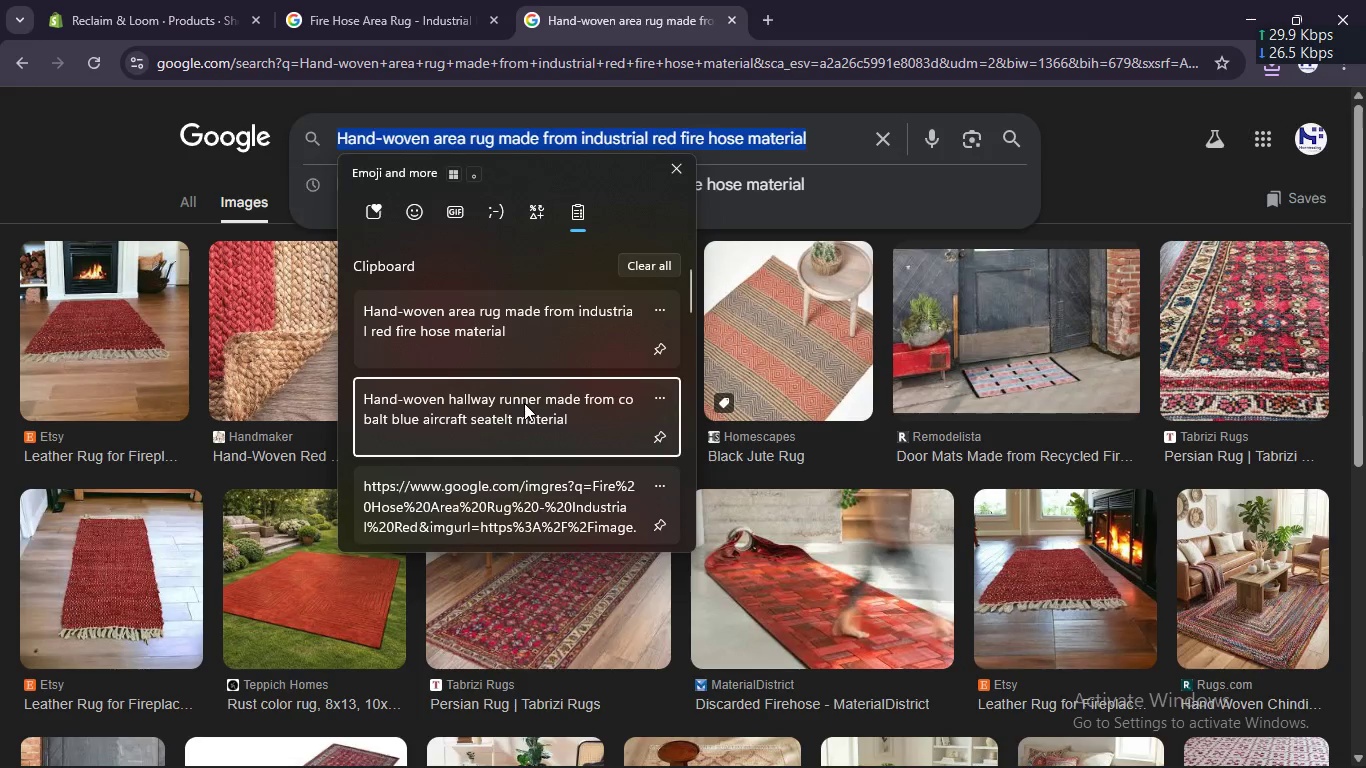 
key(Control+ControlLeft)
 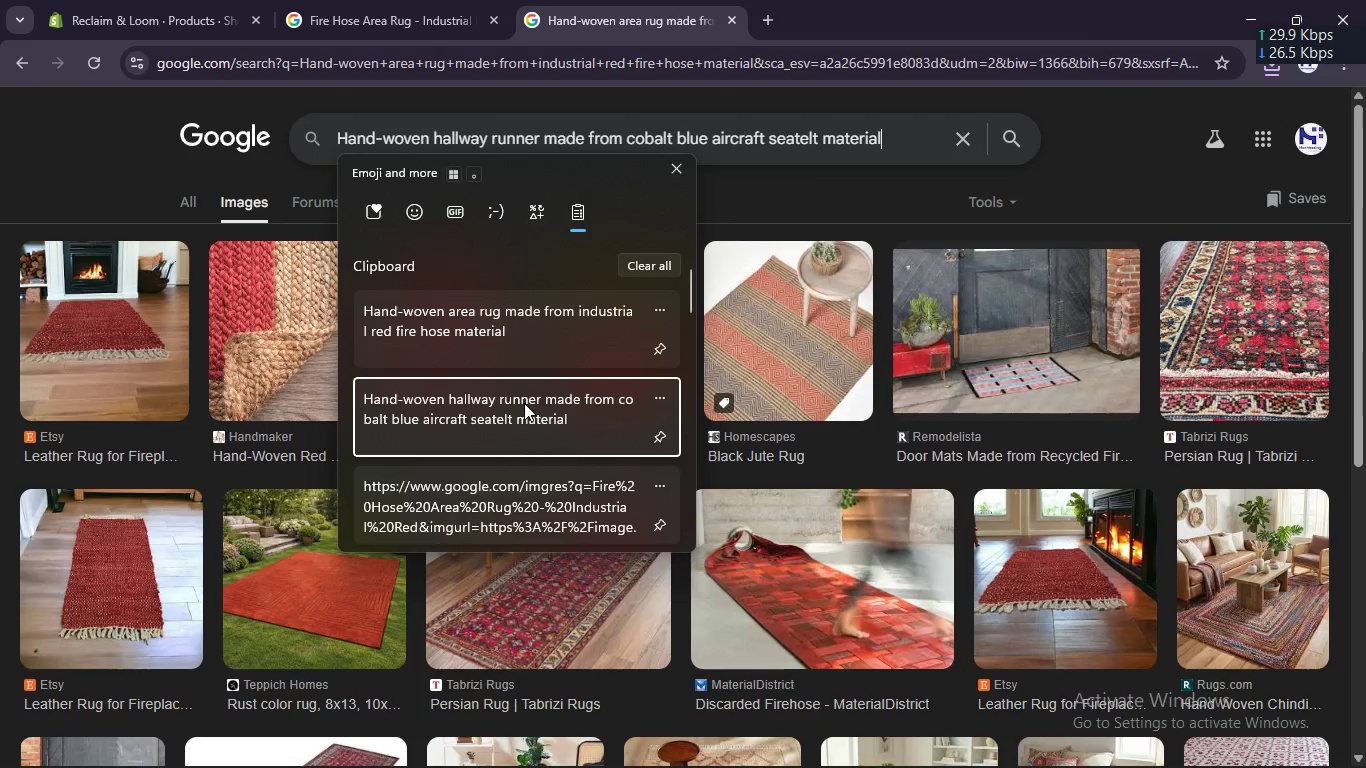 
key(Control+V)
 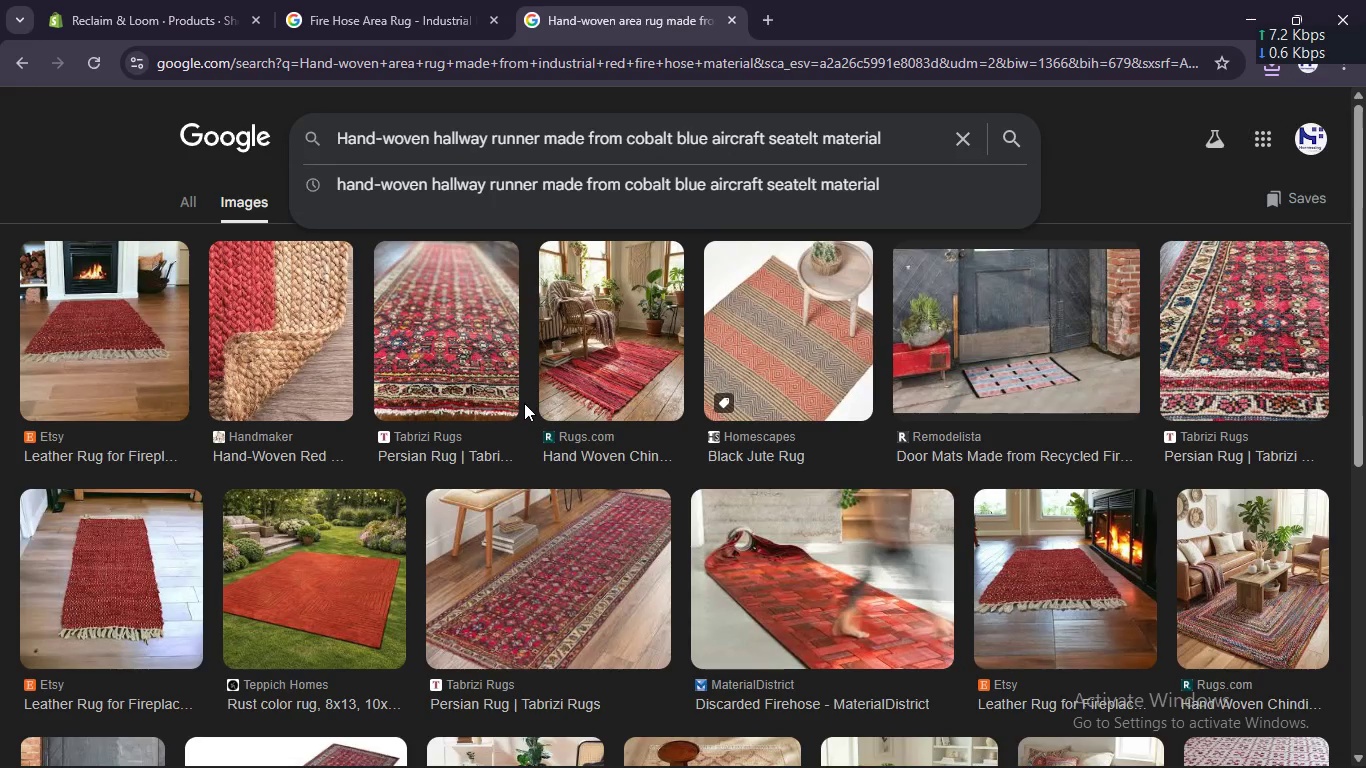 
key(Enter)
 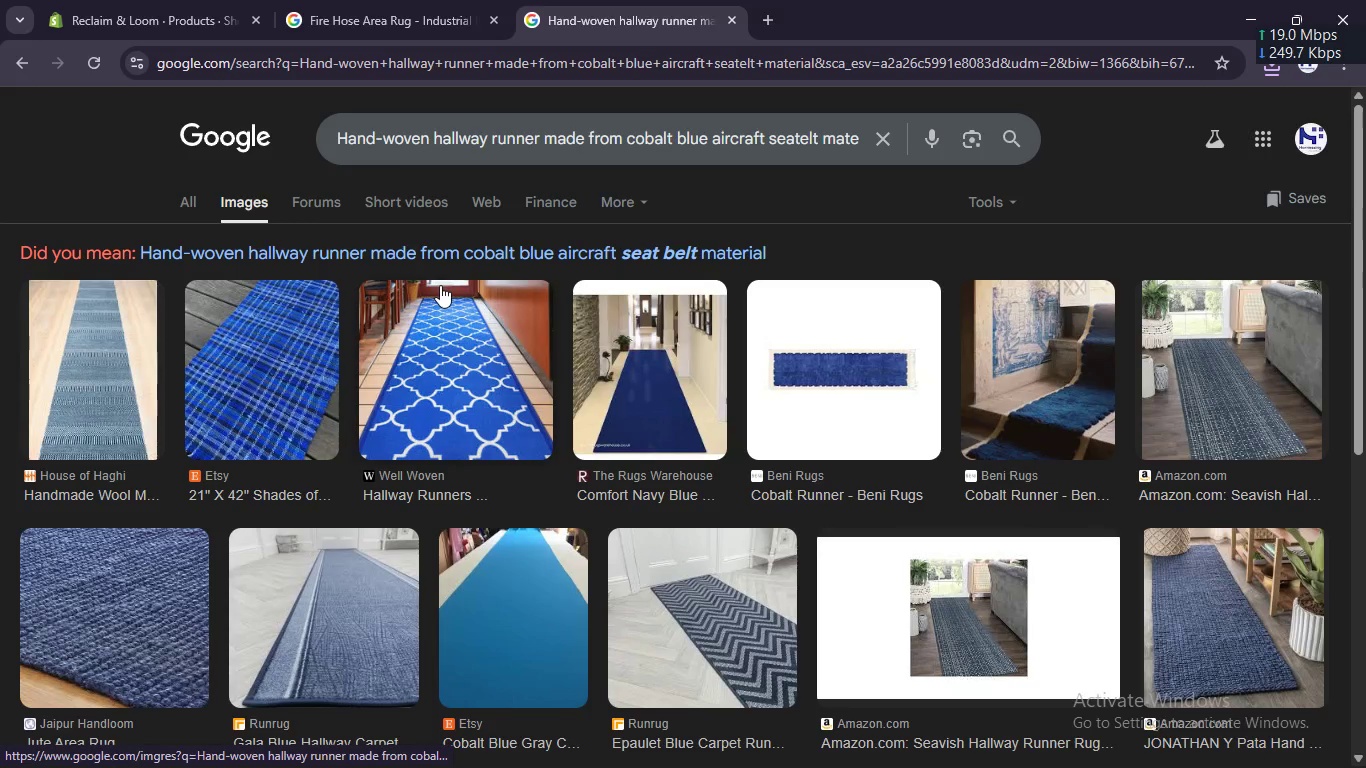 
wait(5.16)
 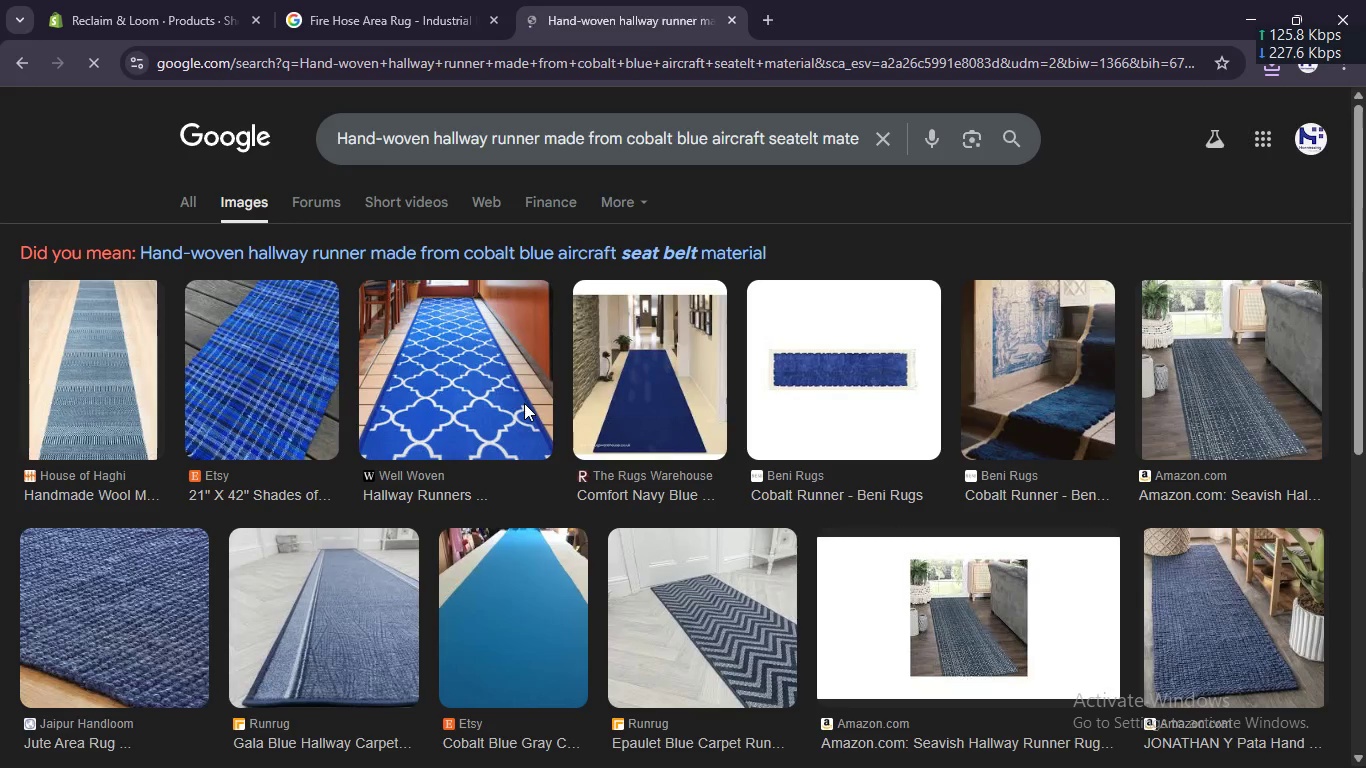 
right_click([445, 292])
 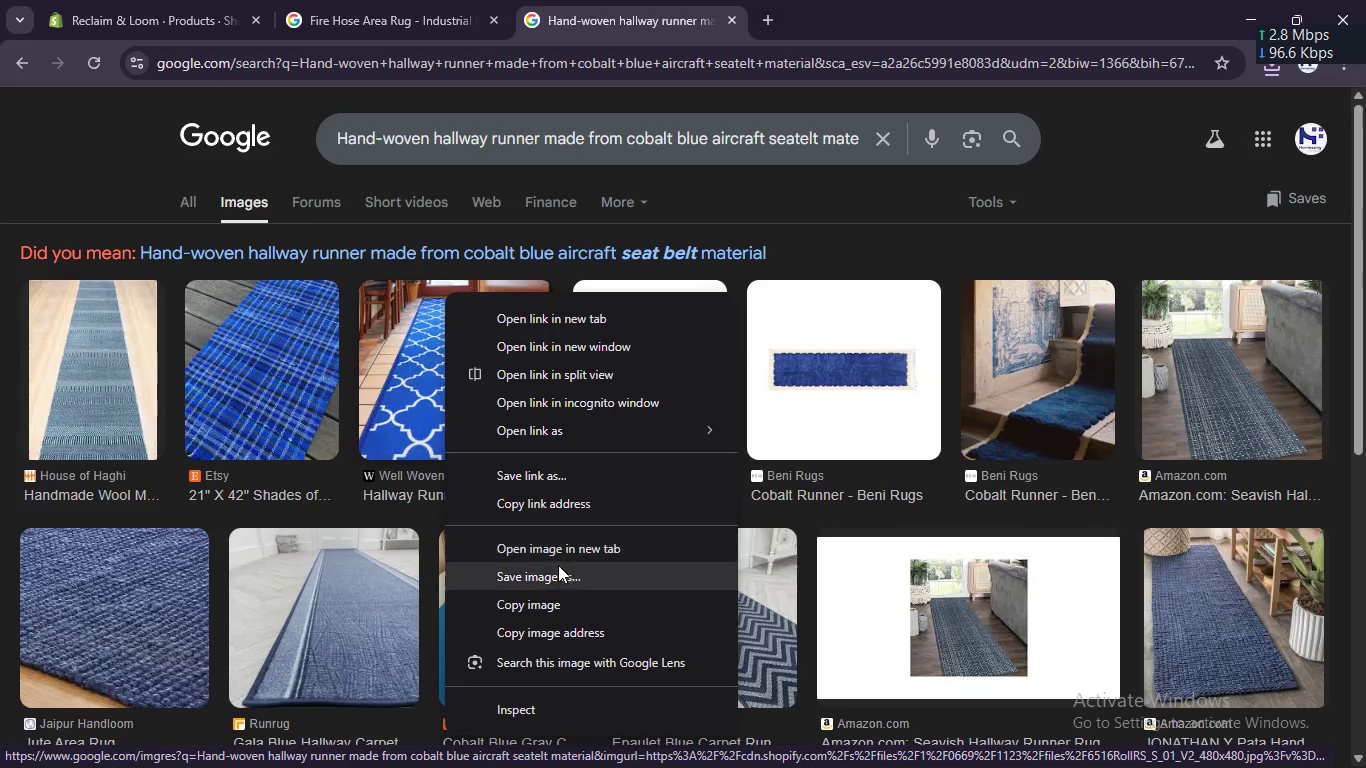 
left_click([558, 579])
 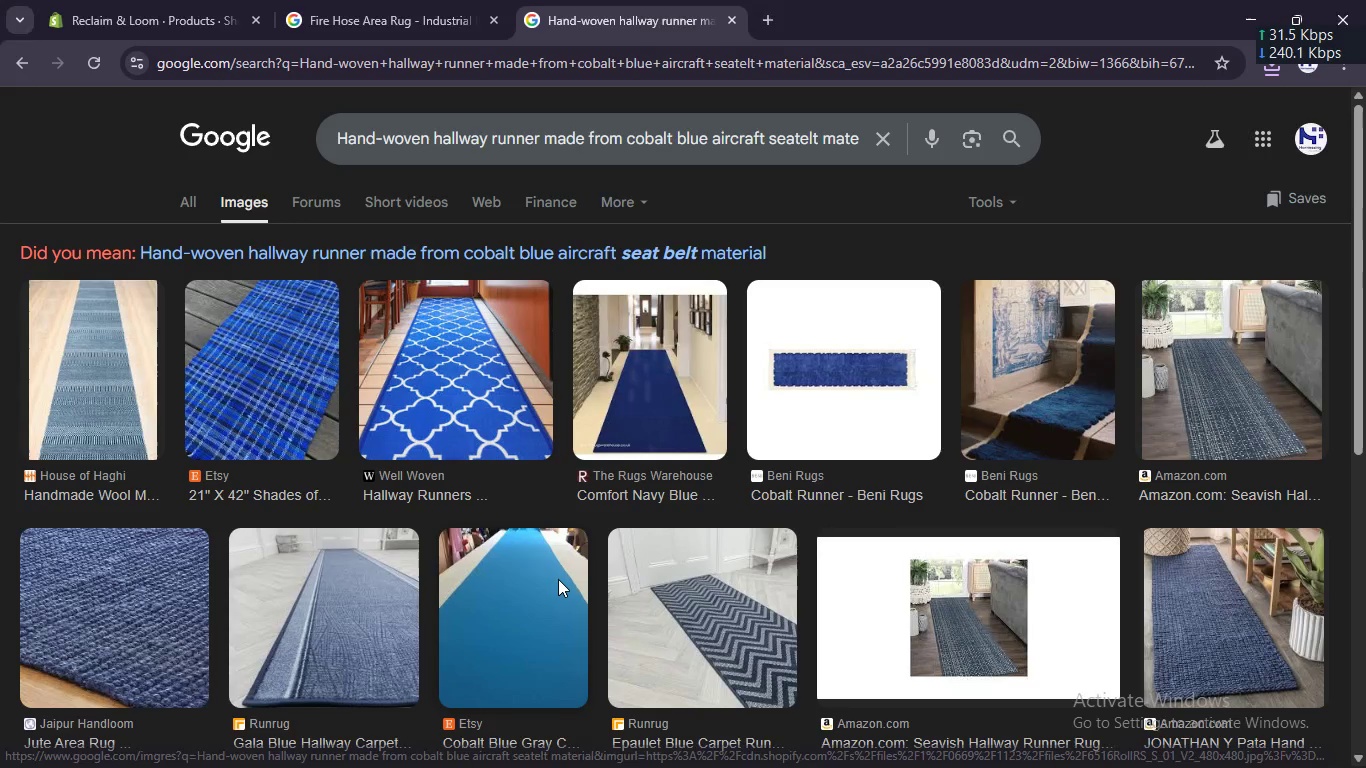 
key(Enter)
 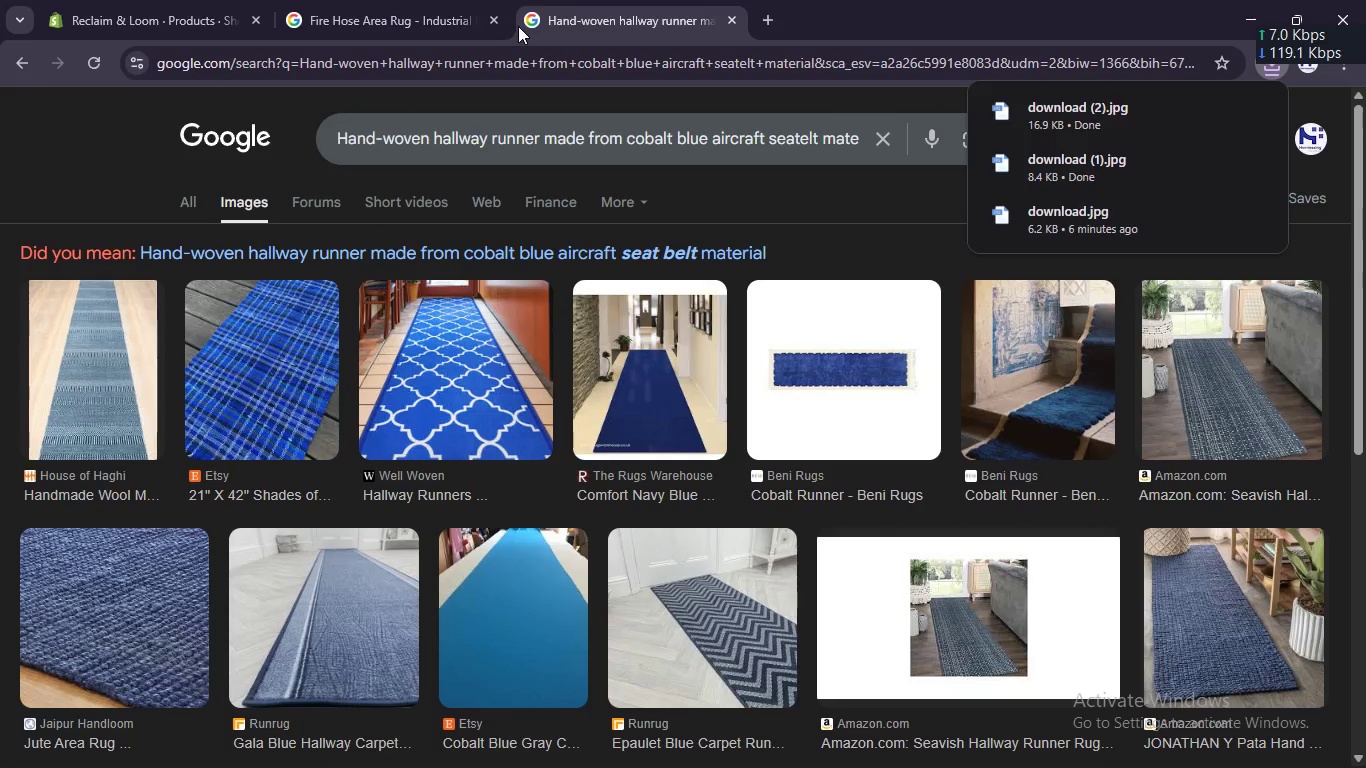 
key(Alt+AltLeft)
 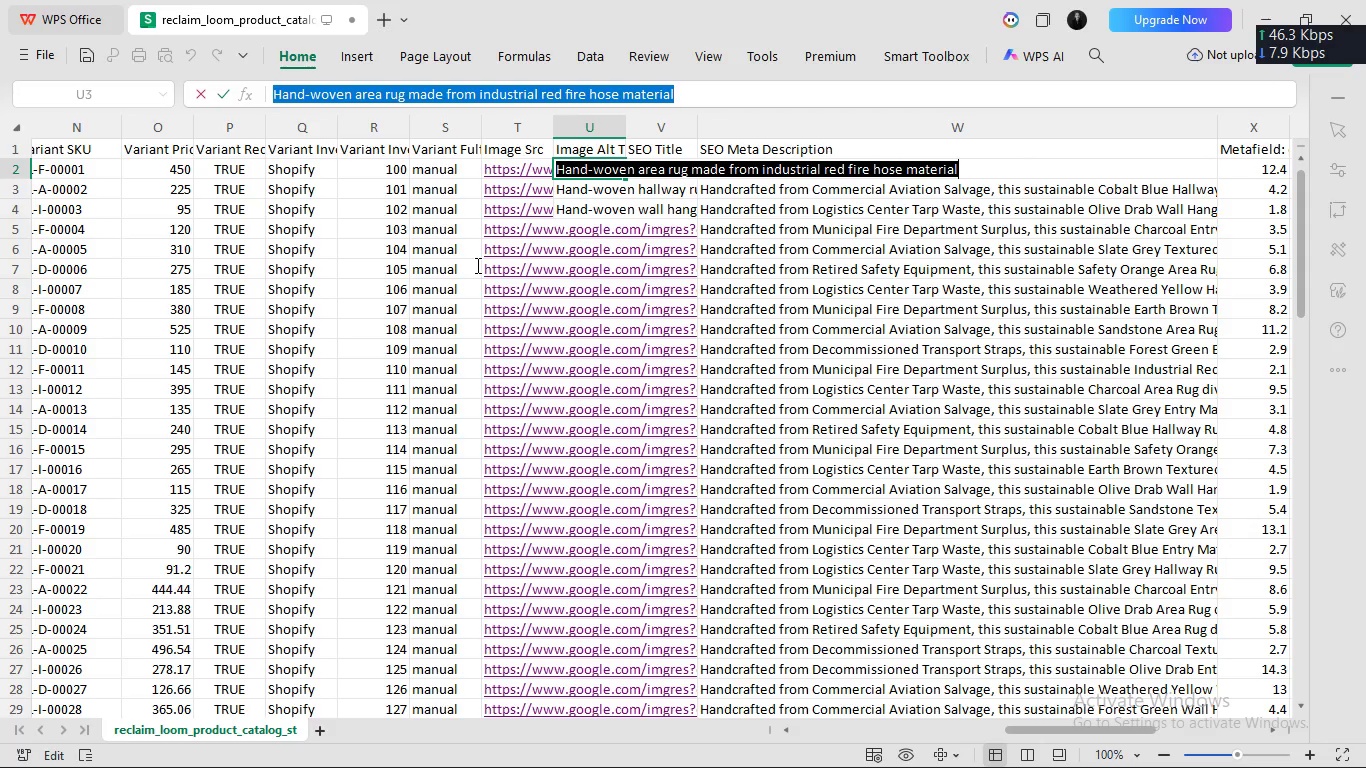 
key(Alt+Tab)
 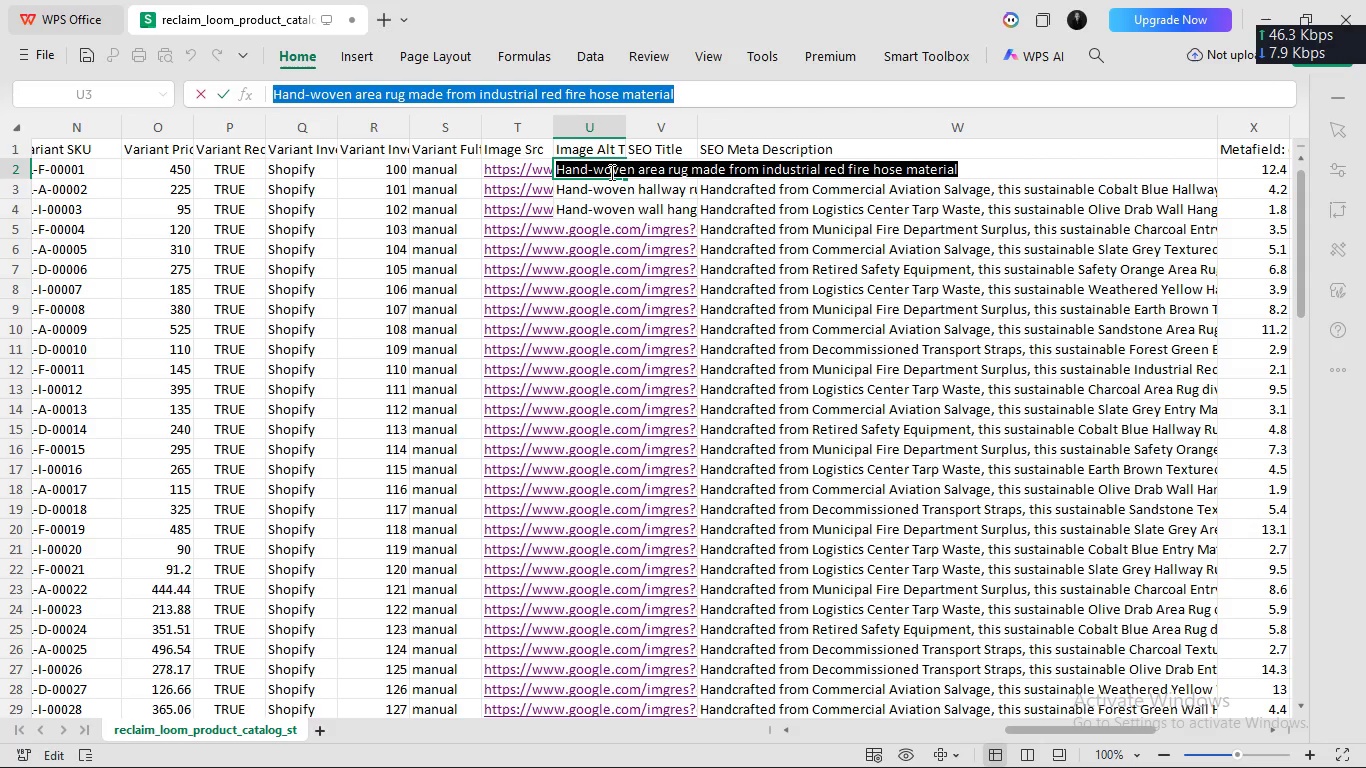 
double_click([611, 195])
 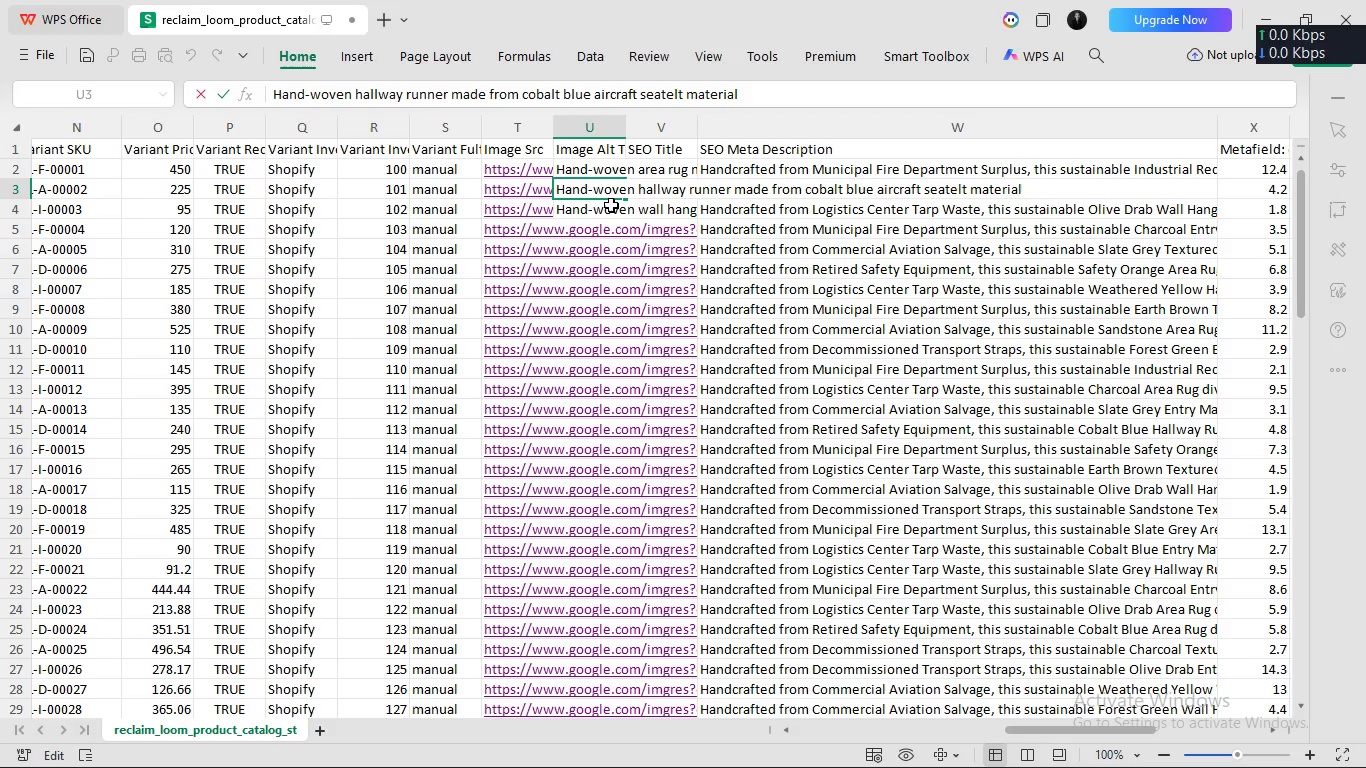 
double_click([611, 204])
 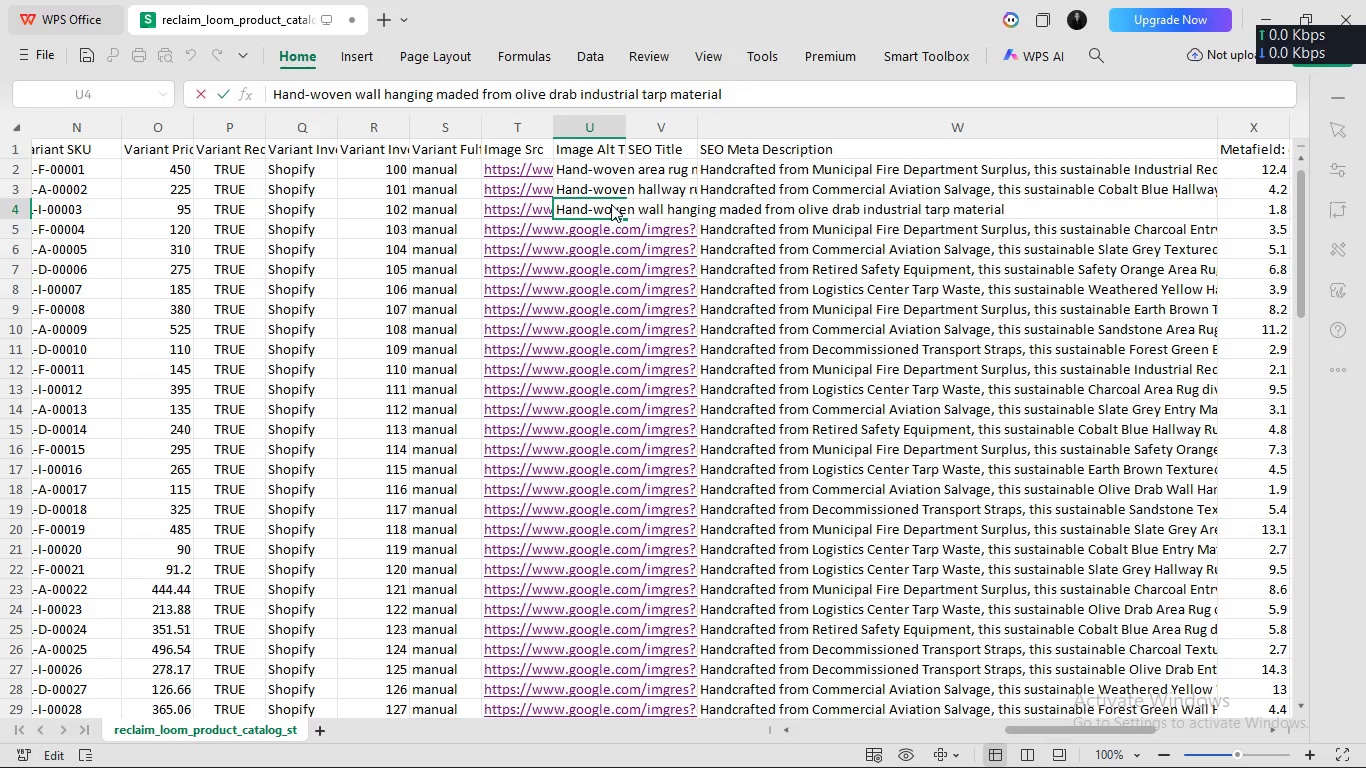 
key(Control+A)
 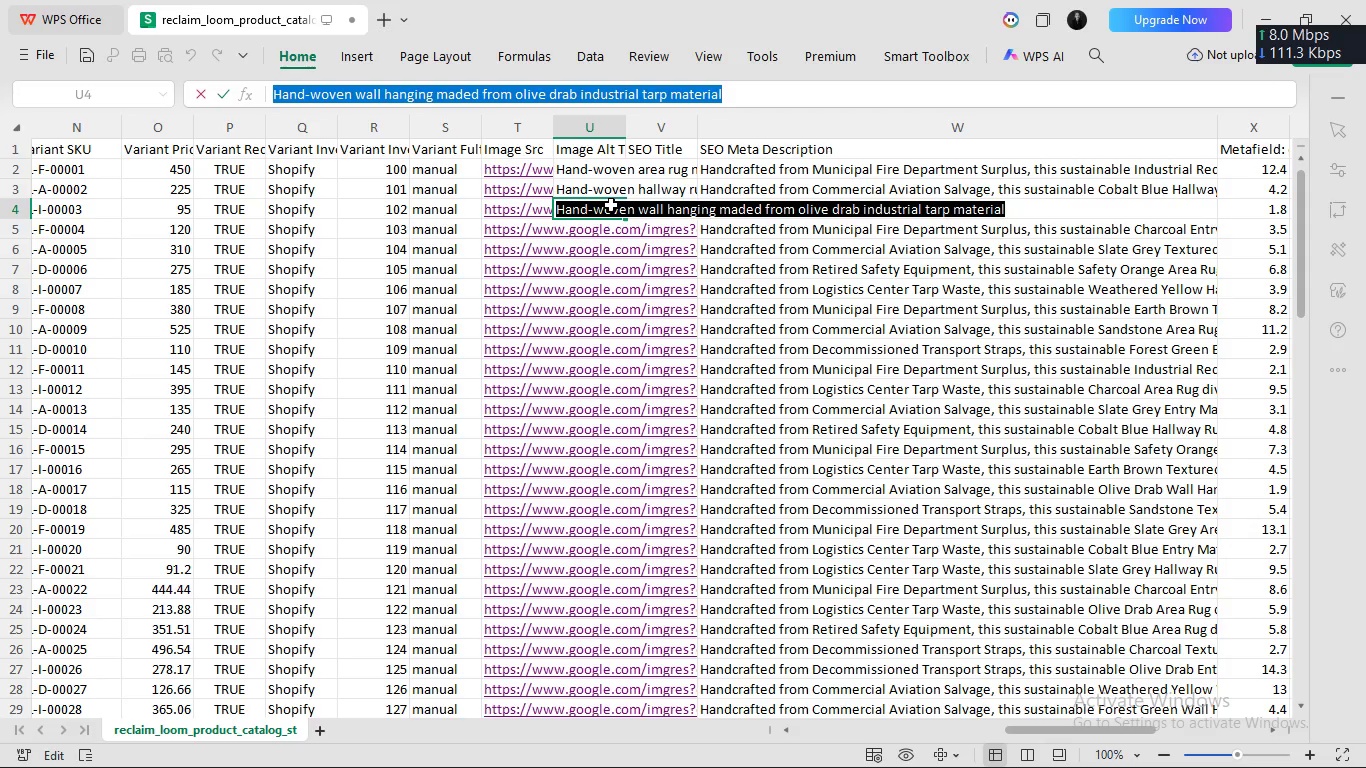 
key(Control+C)
 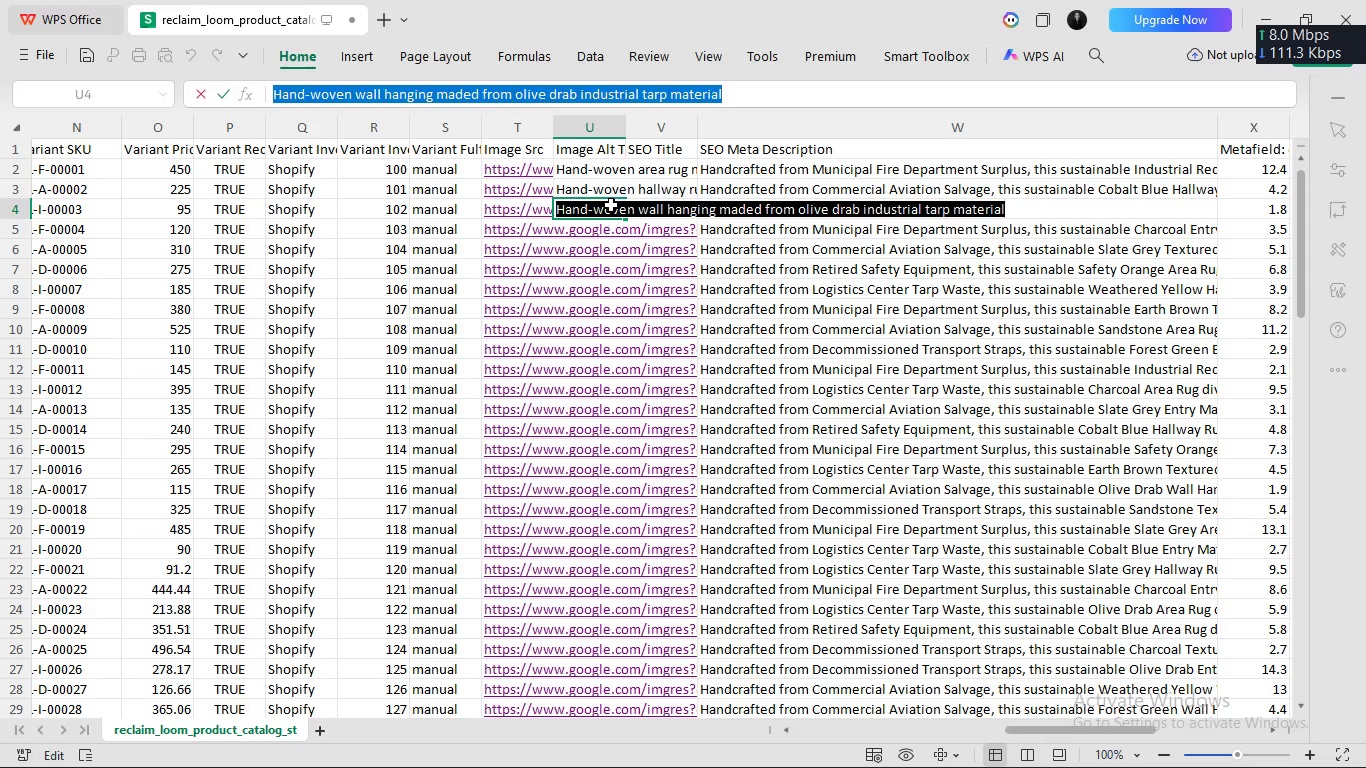 
key(Alt+AltLeft)
 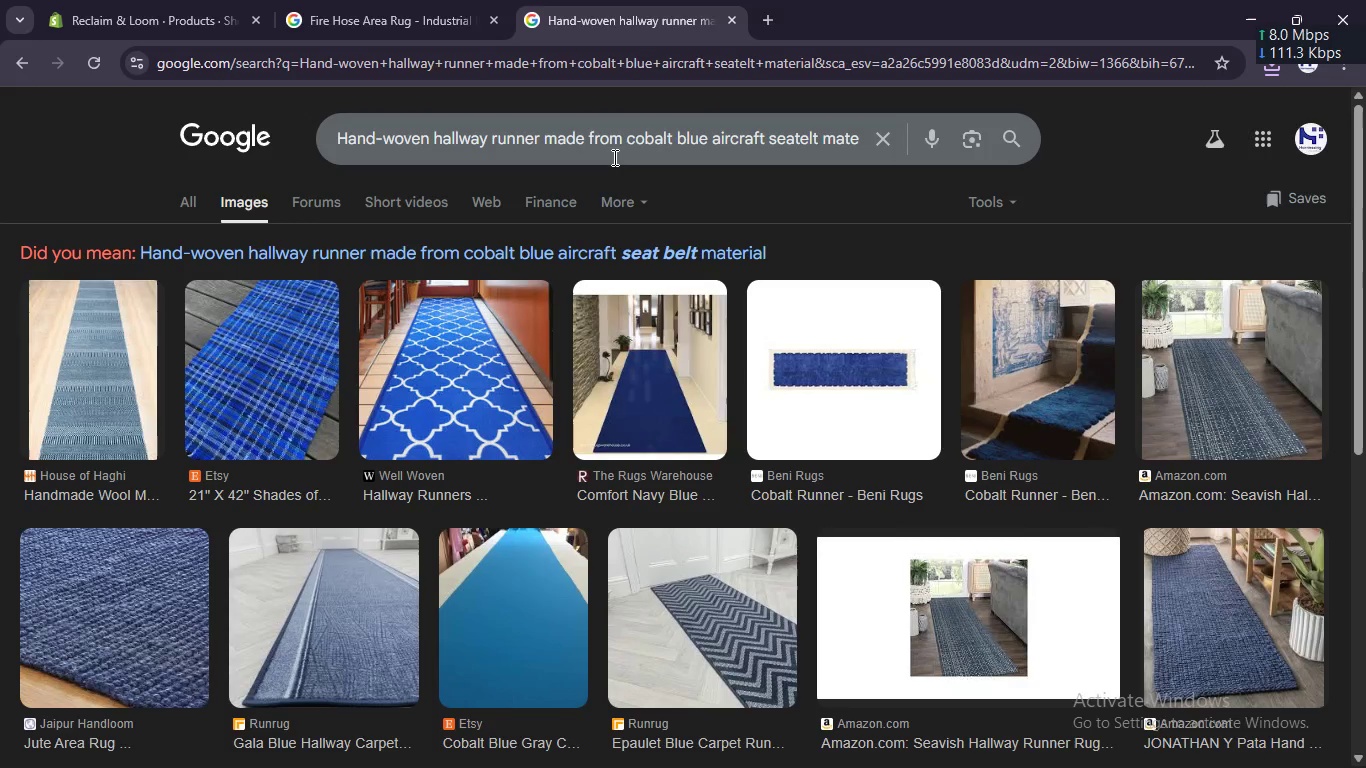 
left_click([613, 157])
 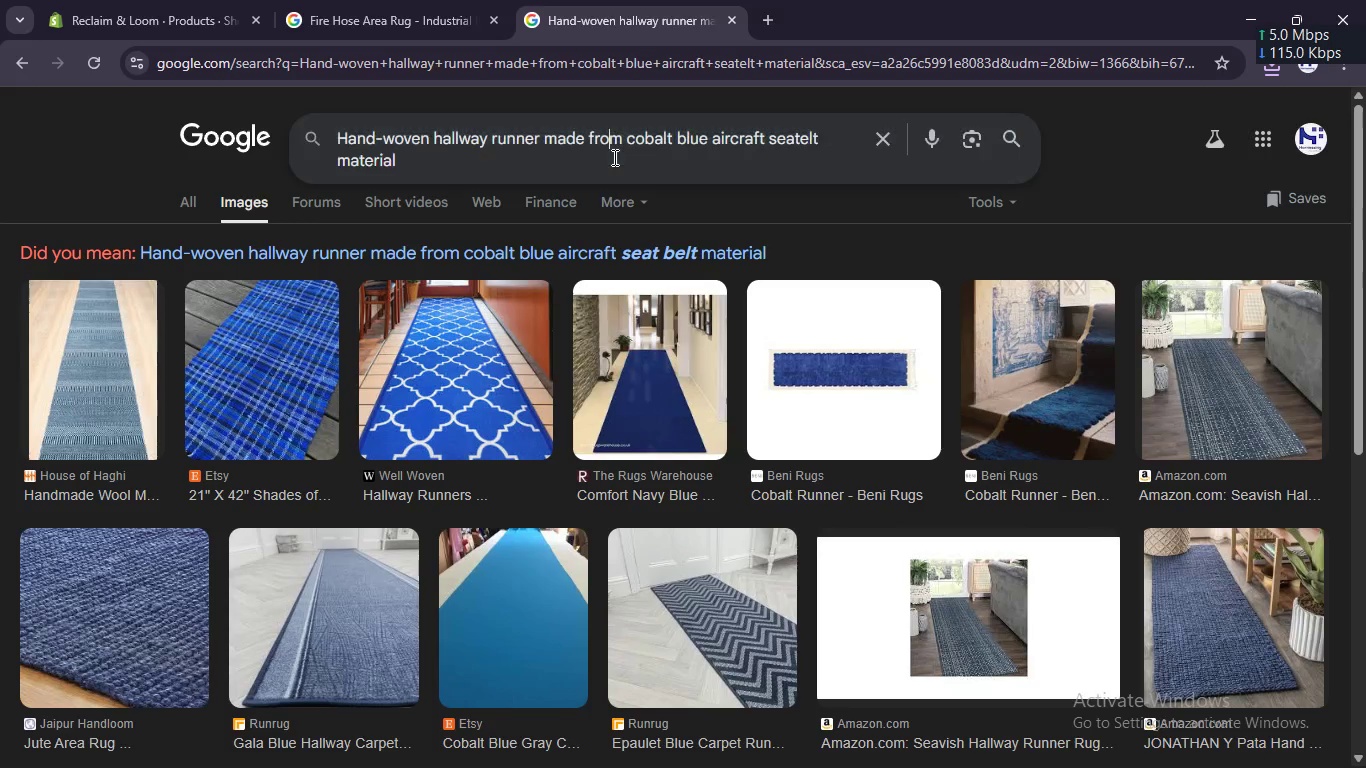 
key(Control+A)
 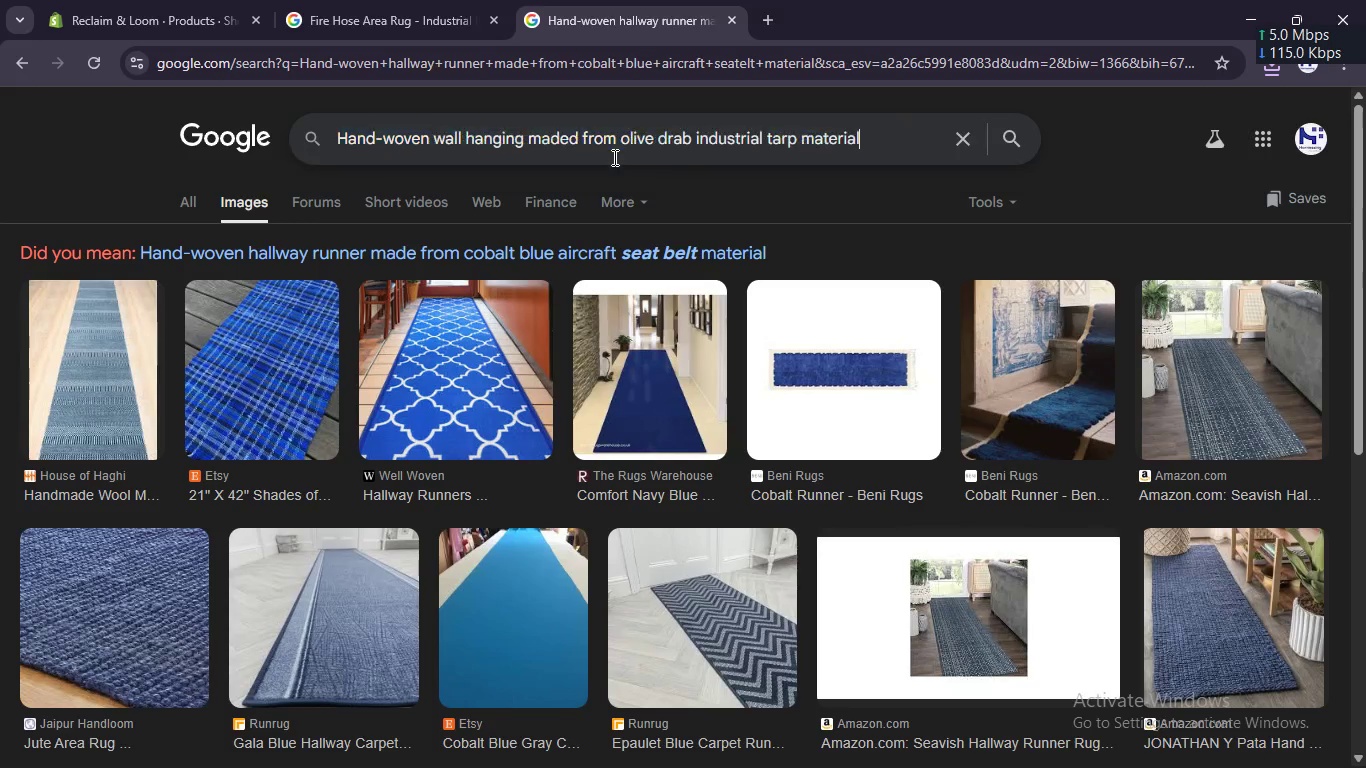 
key(Control+V)
 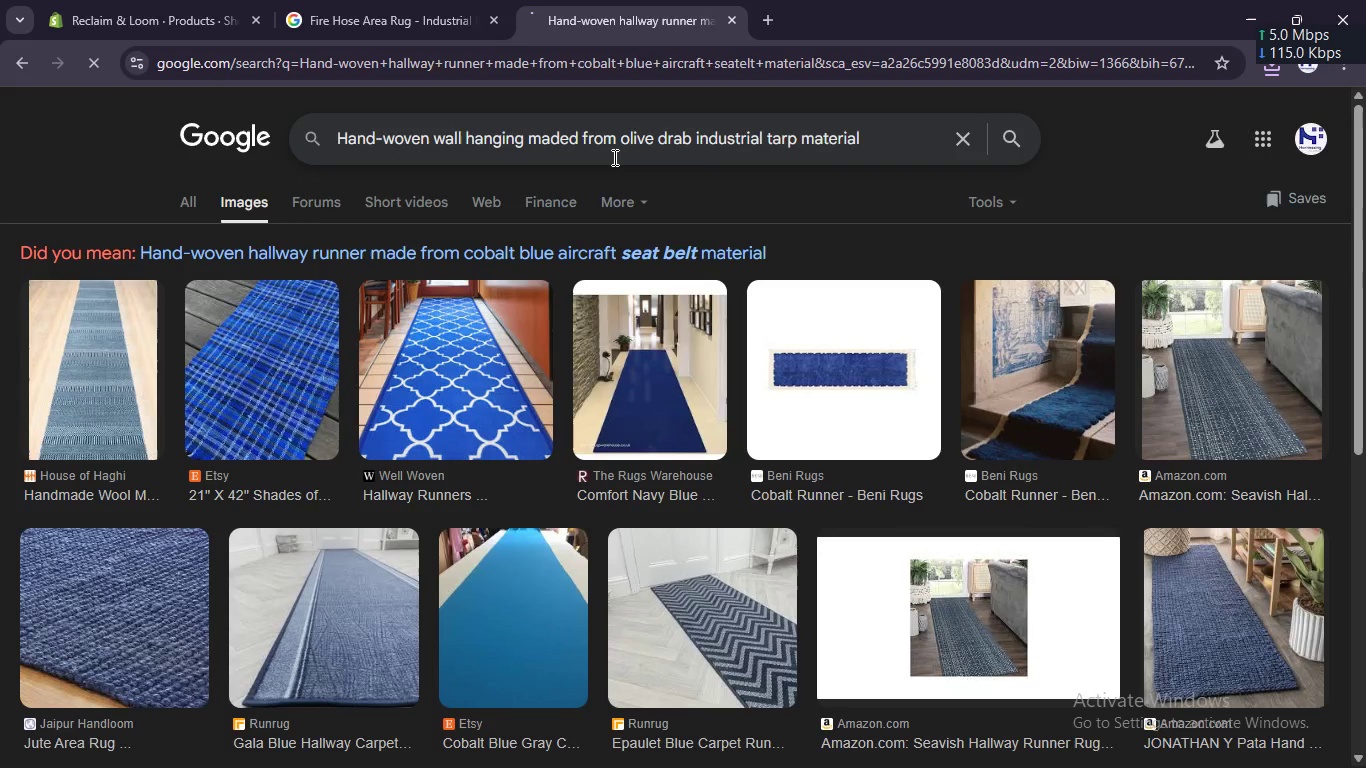 
key(Enter)
 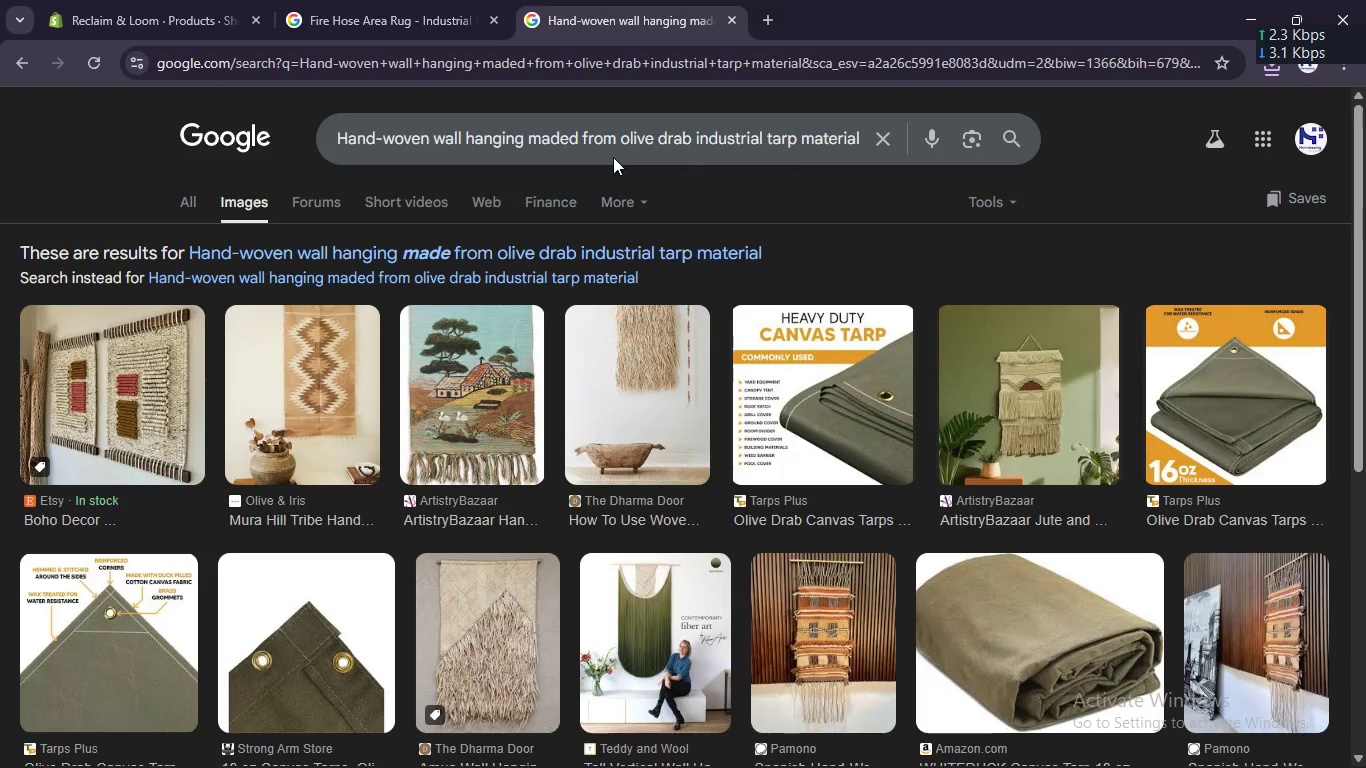 
wait(6.55)
 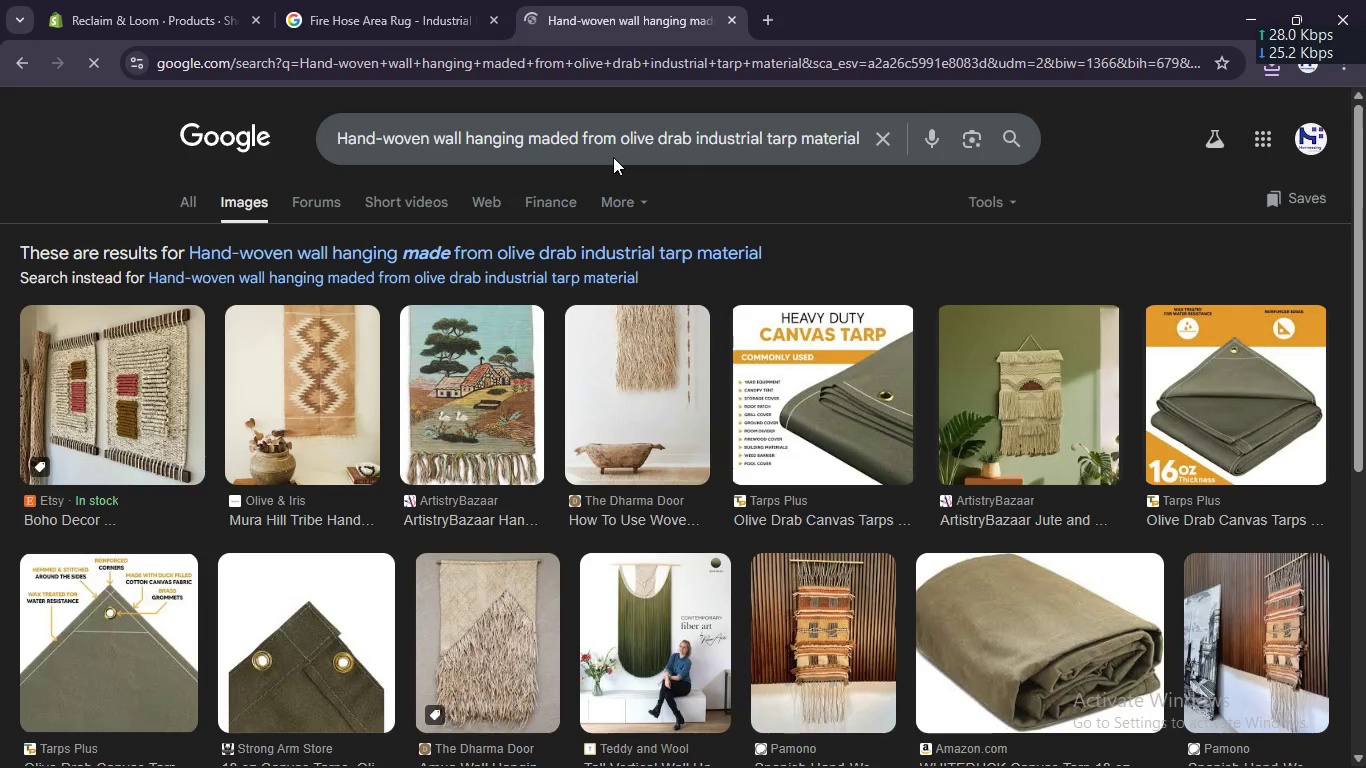 
right_click([124, 378])
 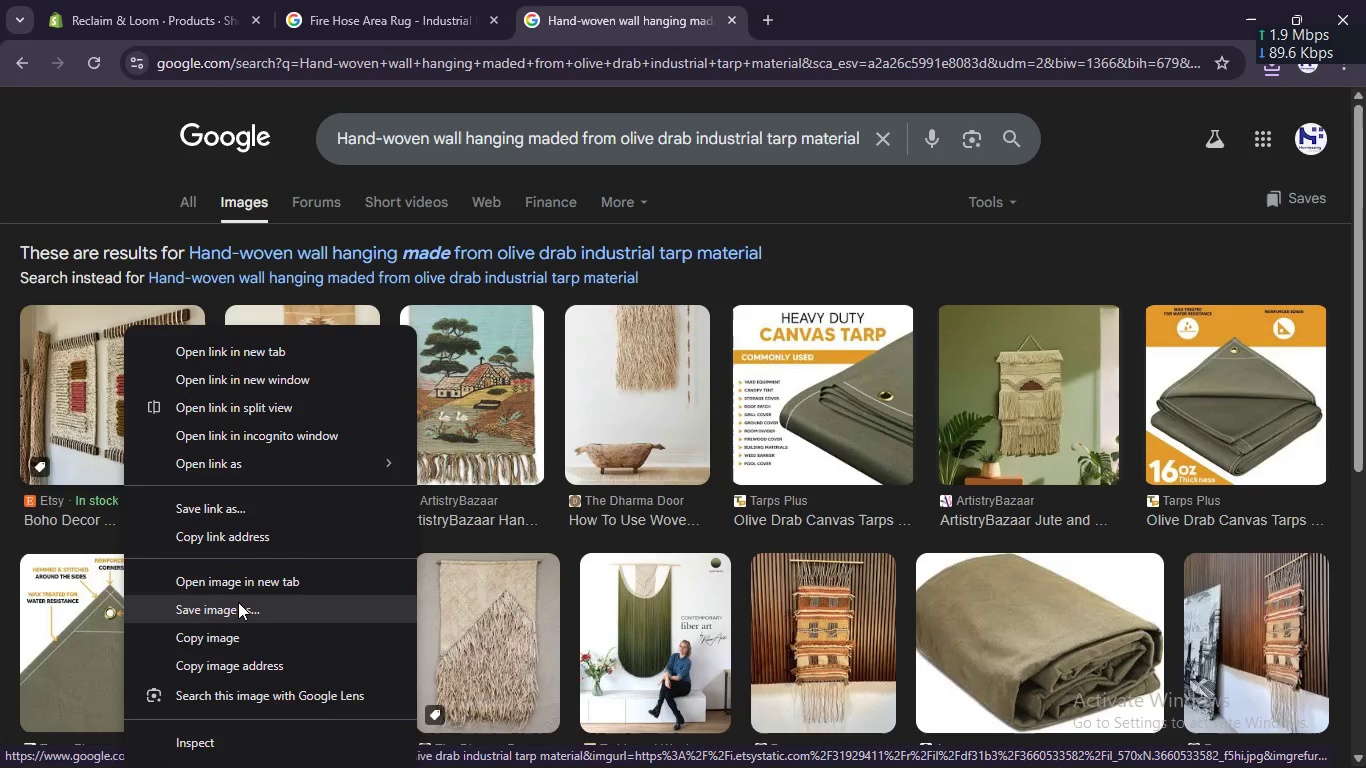 
left_click([238, 608])
 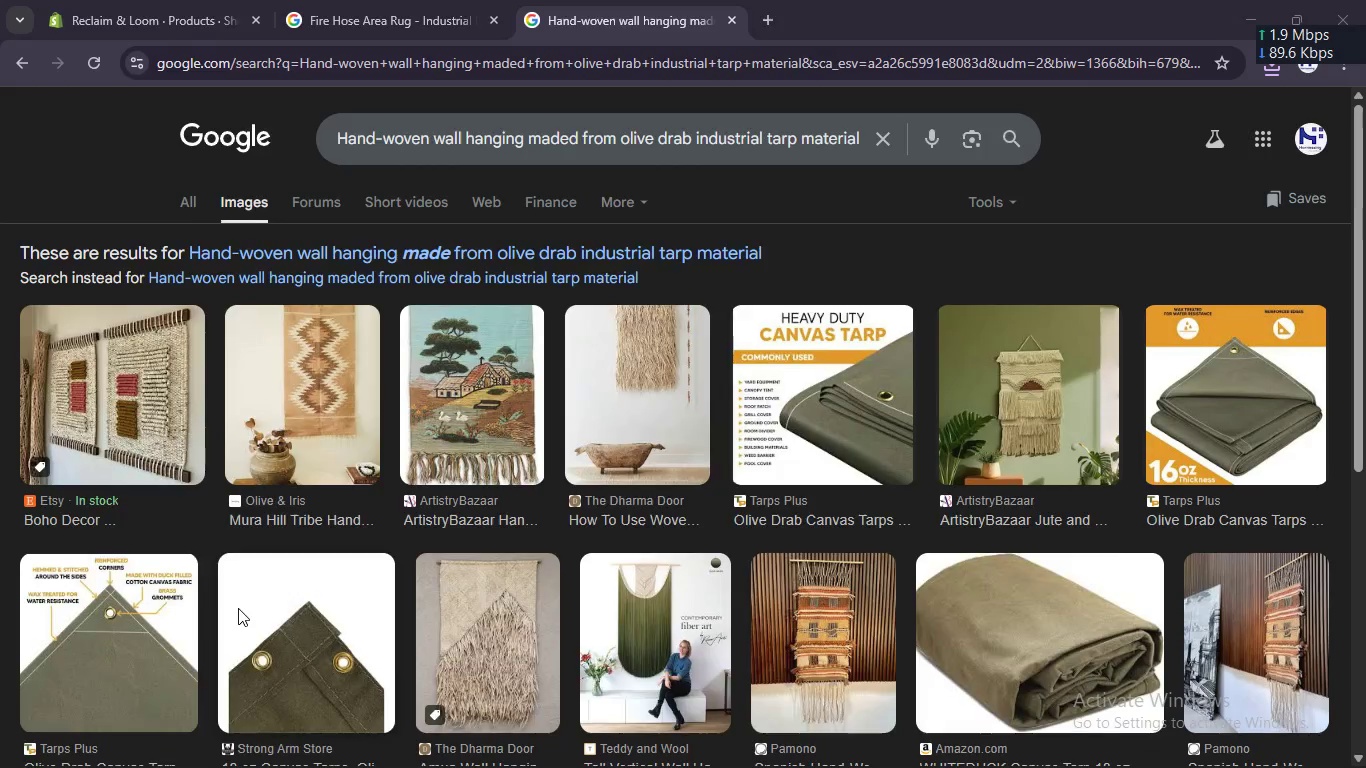 
key(Enter)
 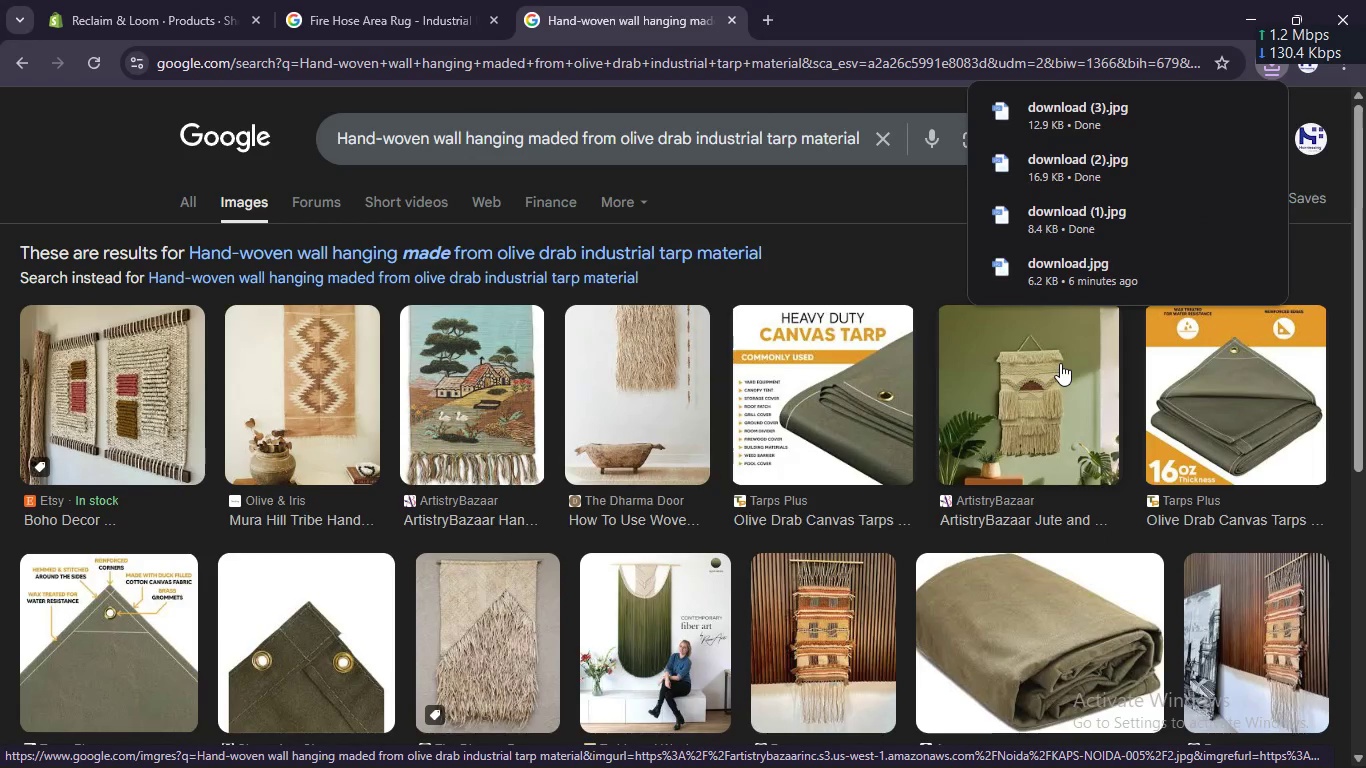 
wait(6.03)
 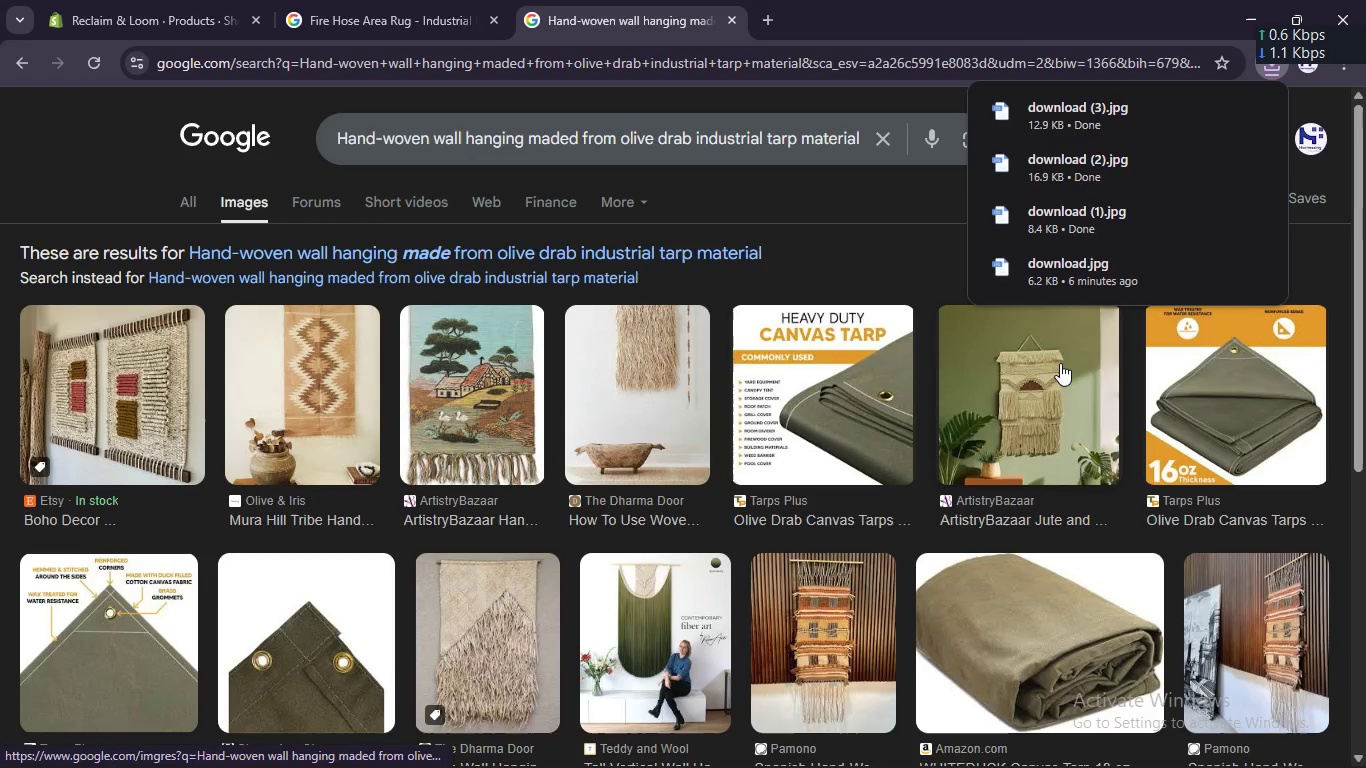 
scroll: coordinate [921, 443], scroll_direction: none, amount: 0.0
 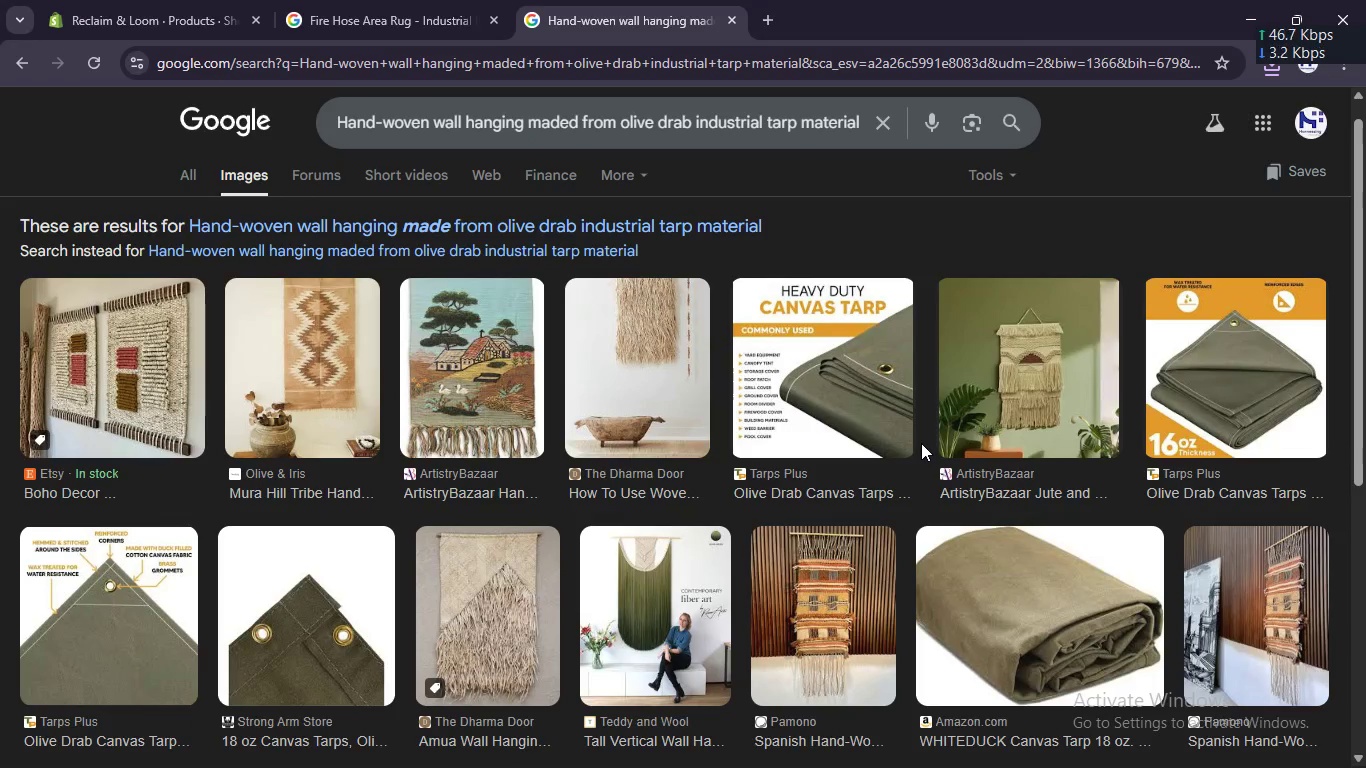 
scroll: coordinate [921, 443], scroll_direction: down, amount: 2.0
 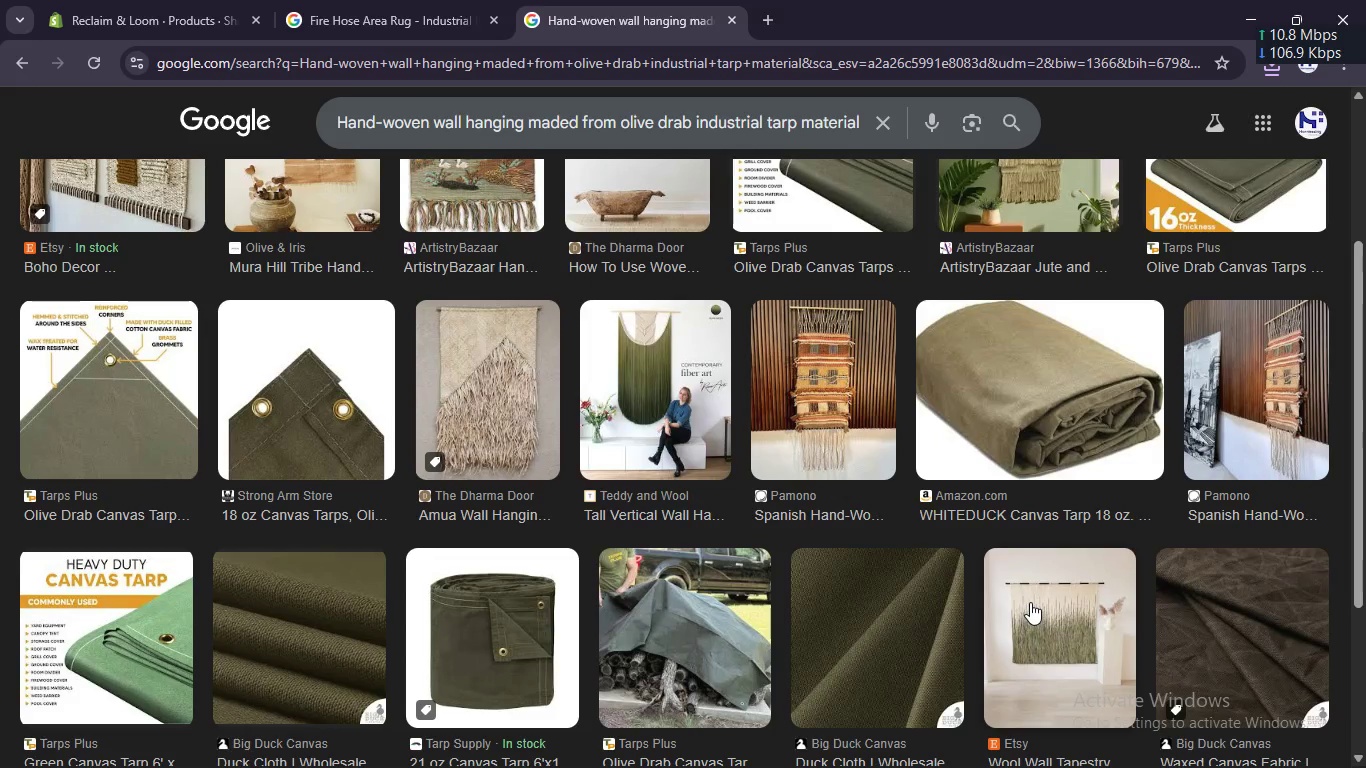 
right_click([1030, 602])
 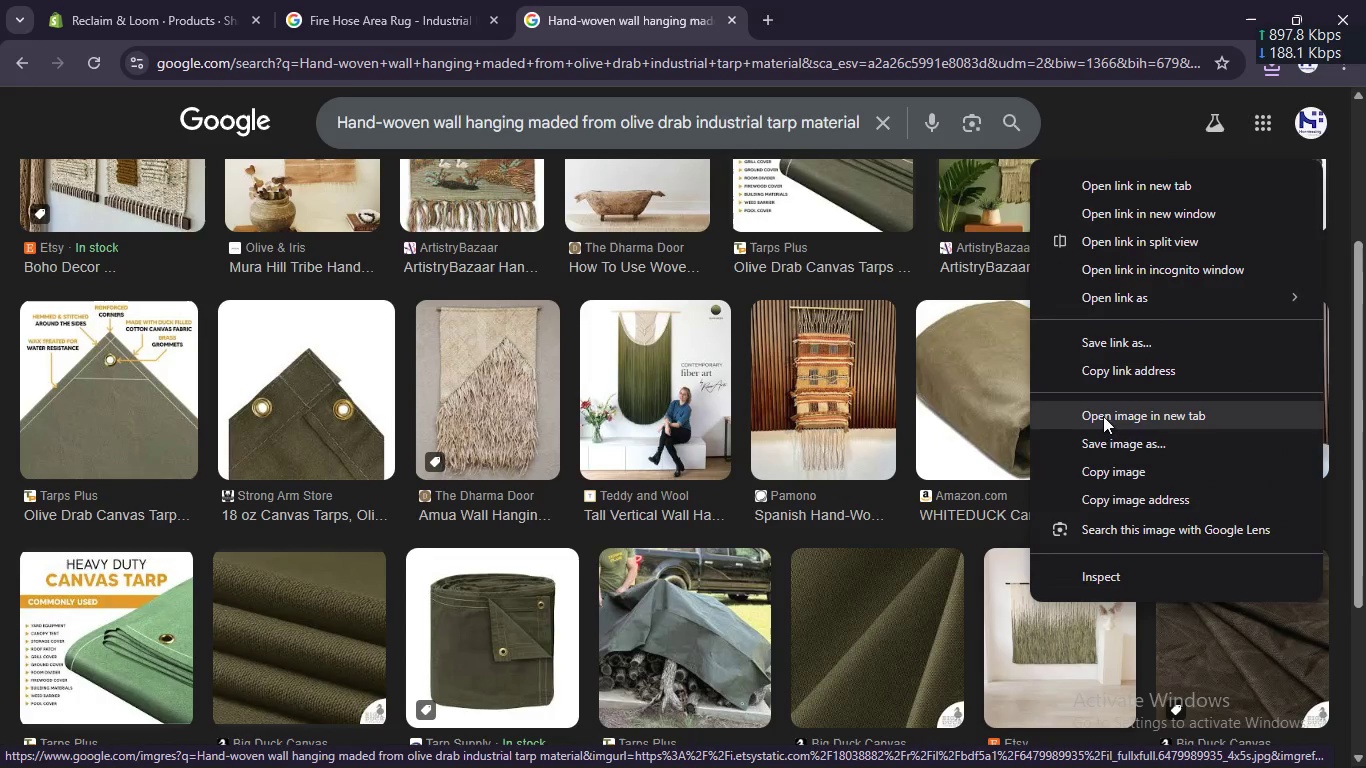 
left_click([1104, 435])
 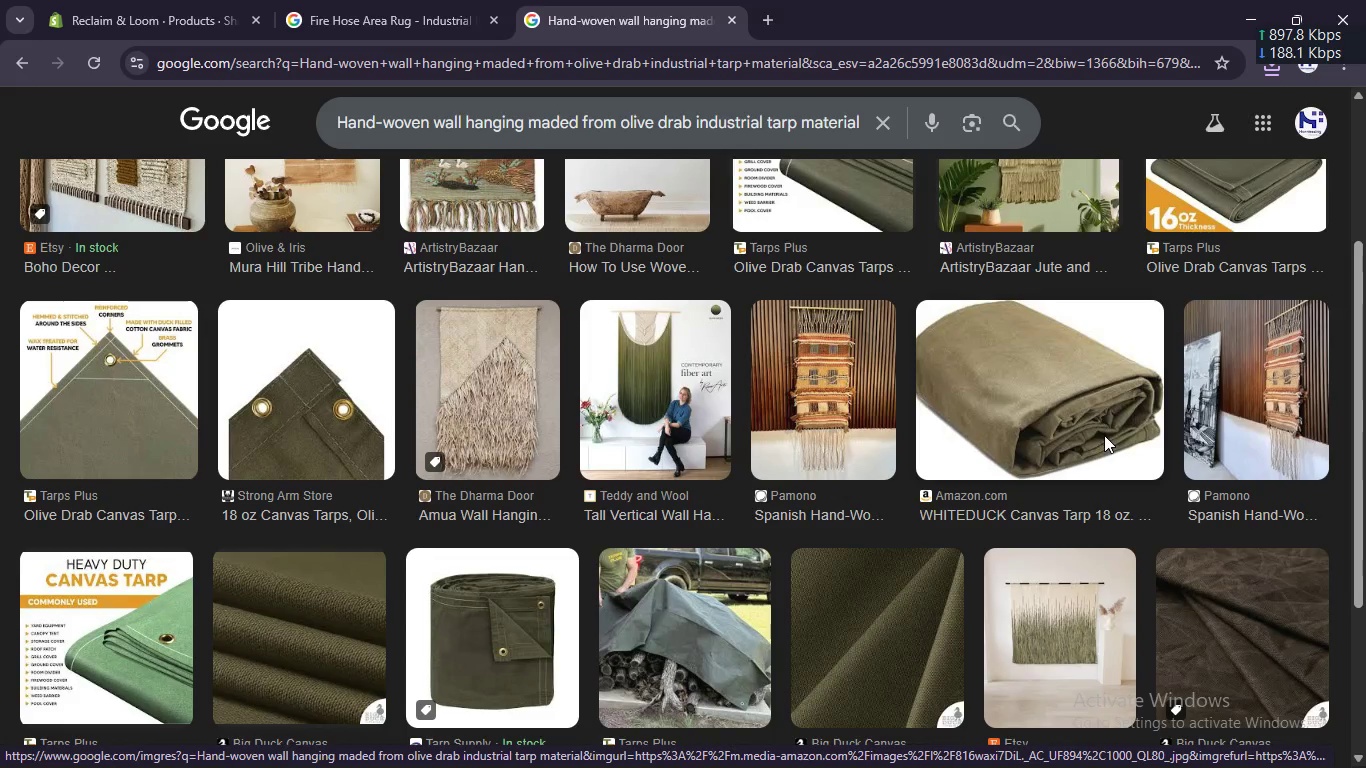 
key(Enter)
 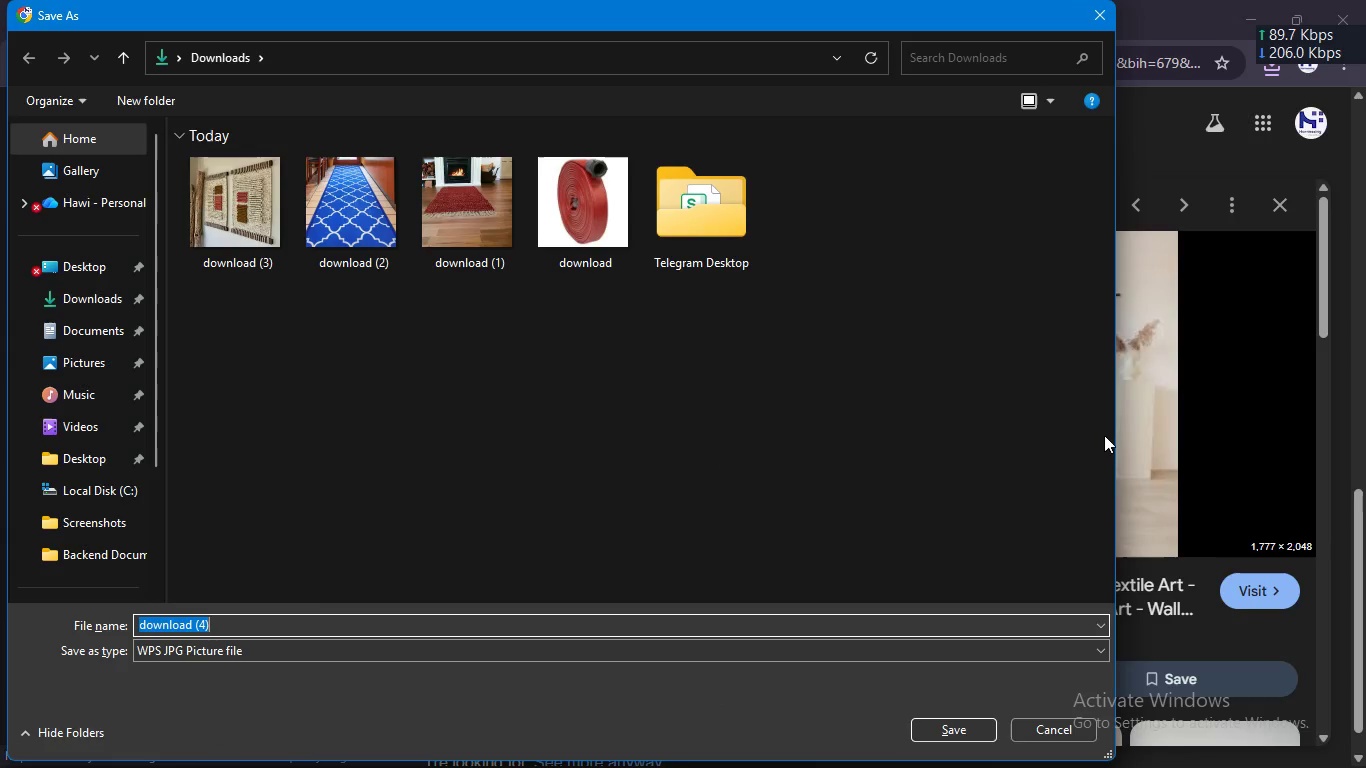 
key(Enter)
 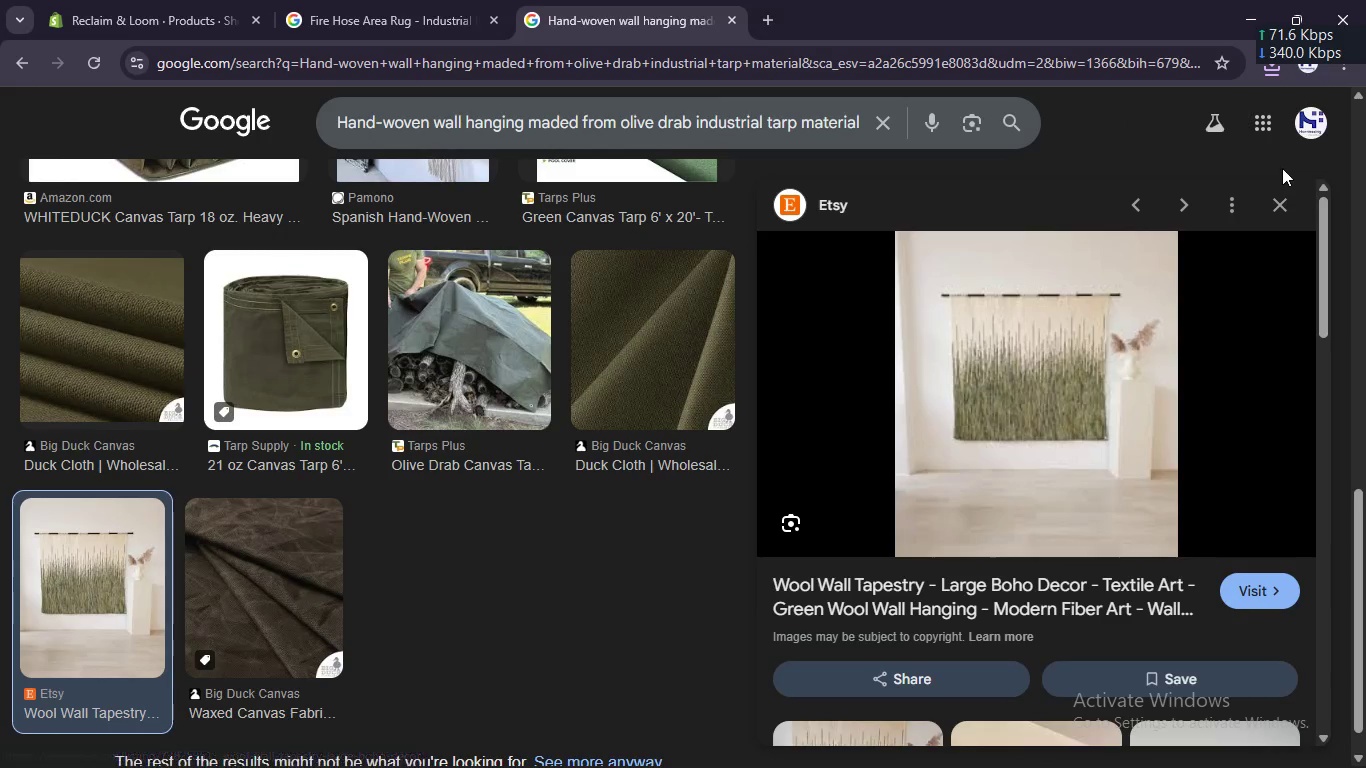 
left_click([1283, 206])
 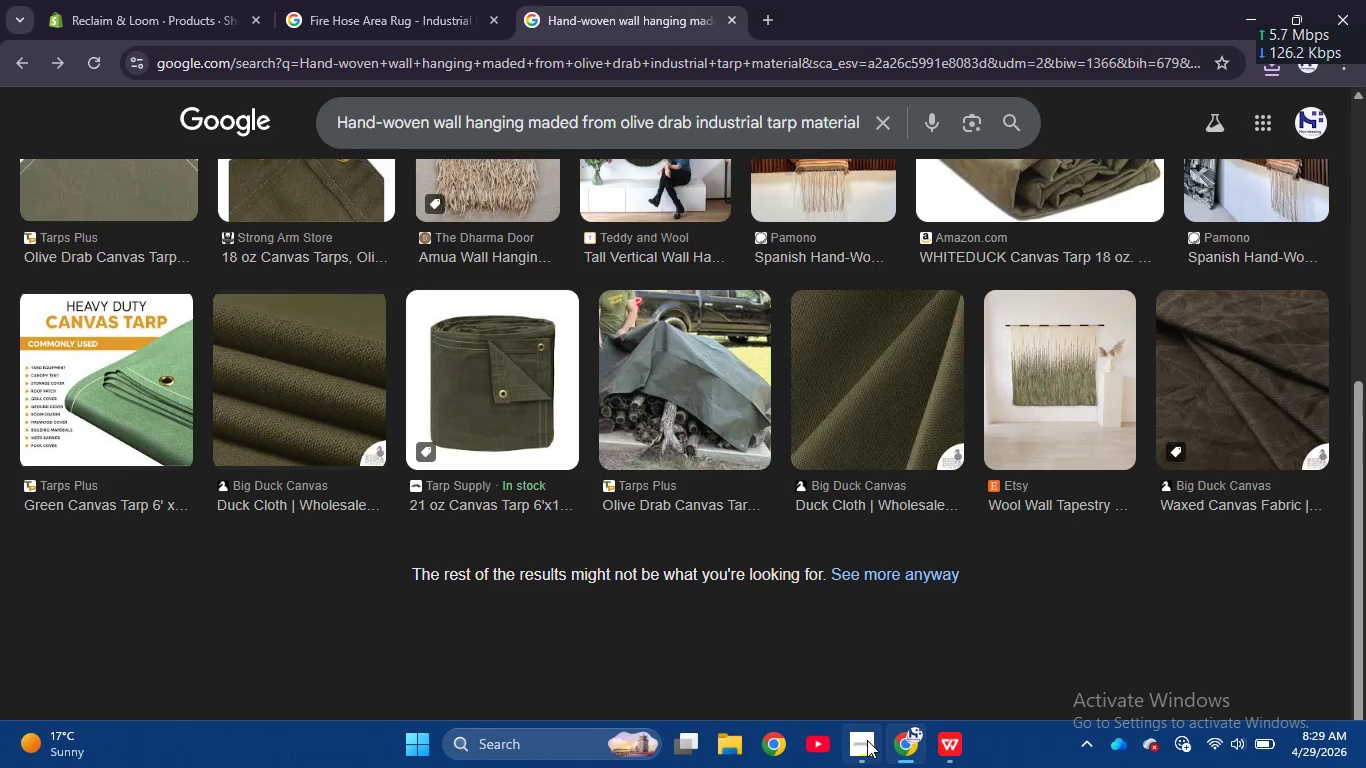 
left_click([931, 743])
 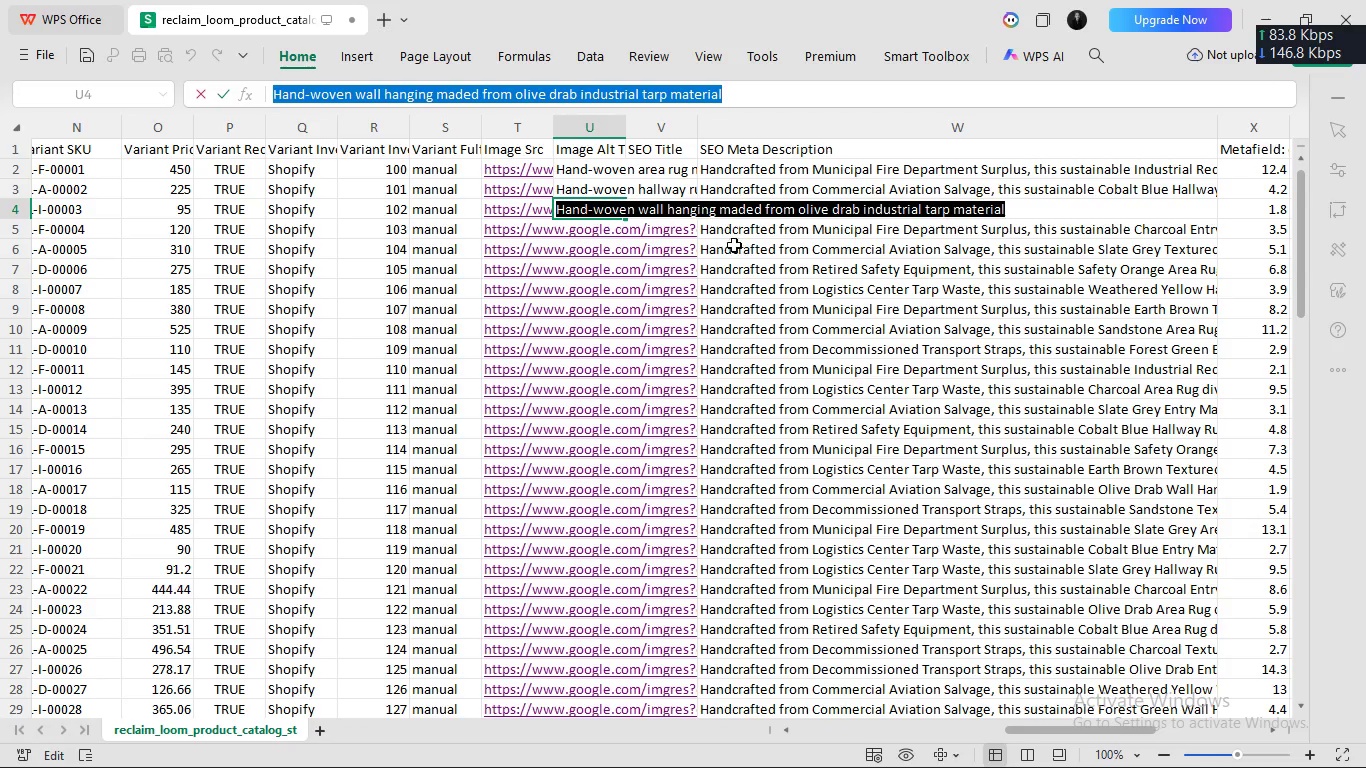 
left_click([638, 235])
 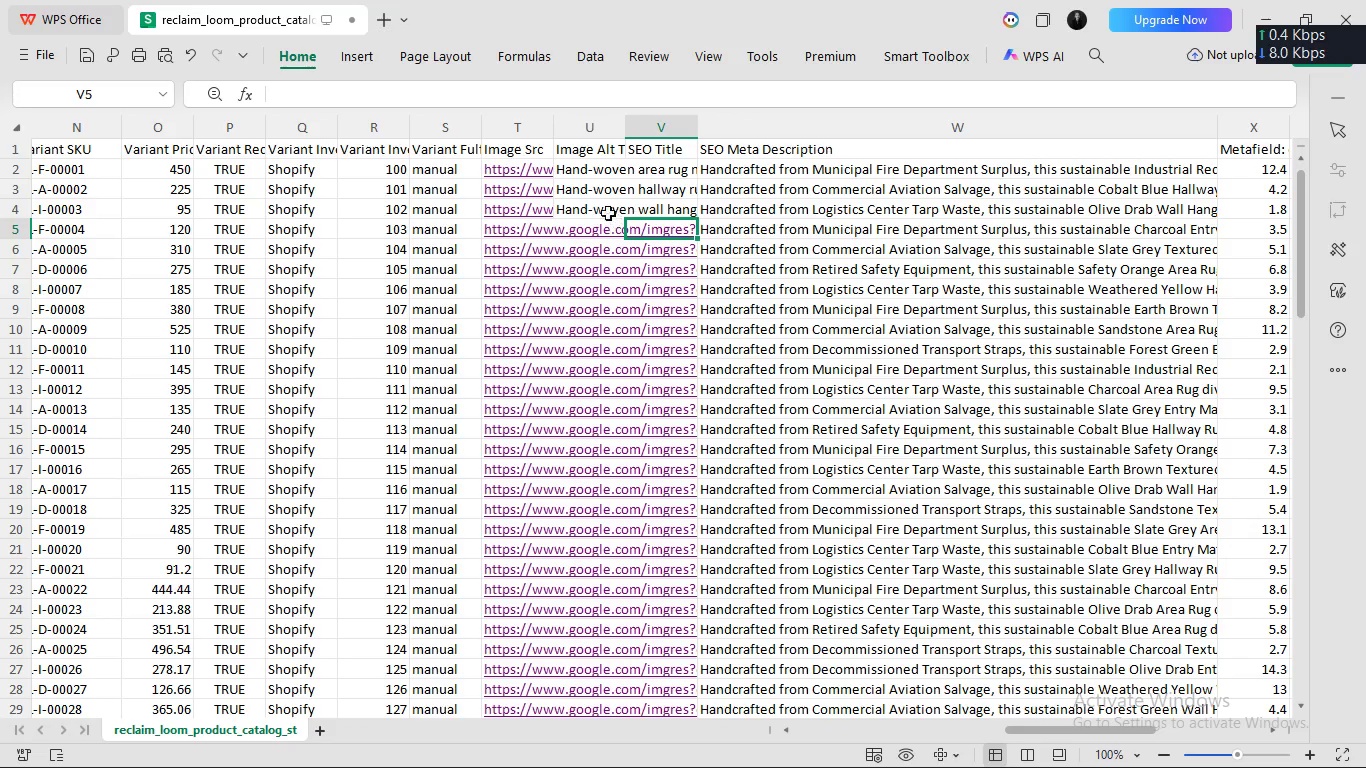 
left_click([602, 206])
 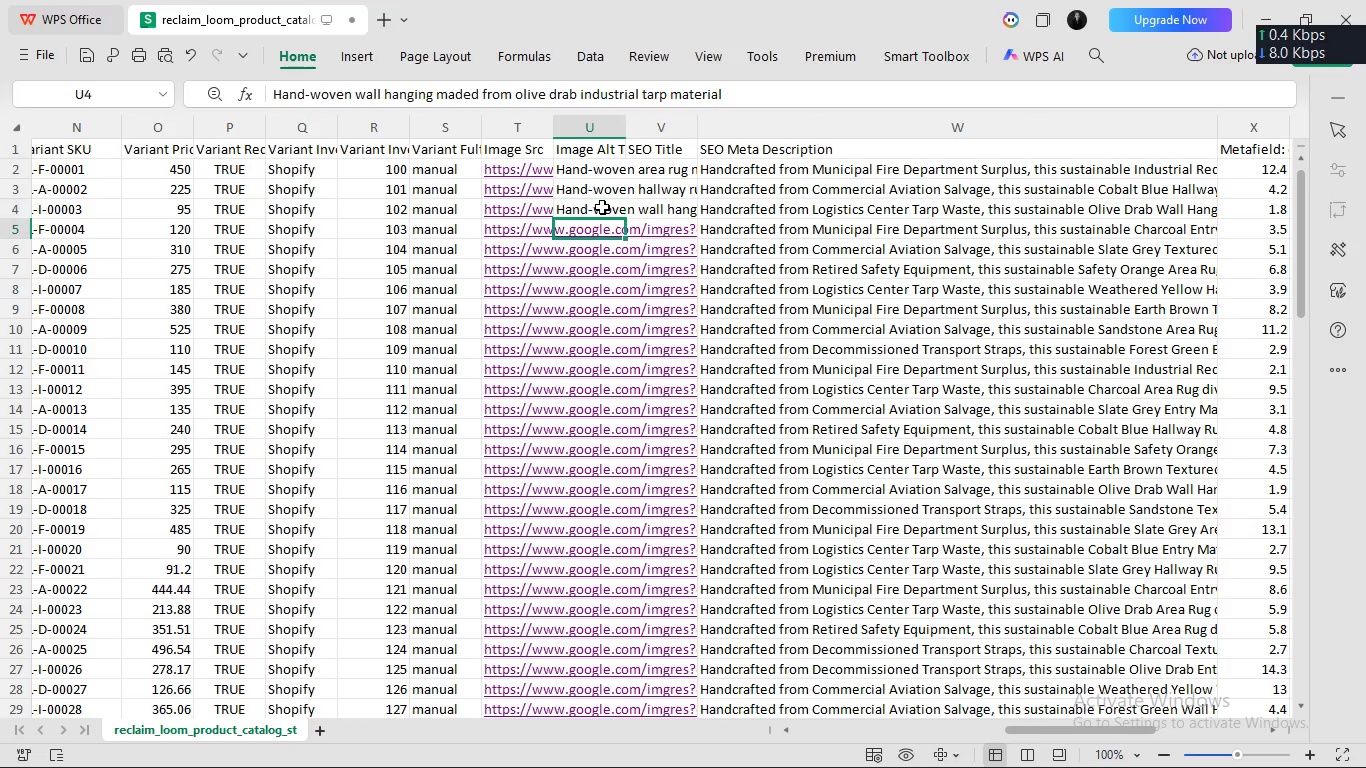 
key(Enter)
 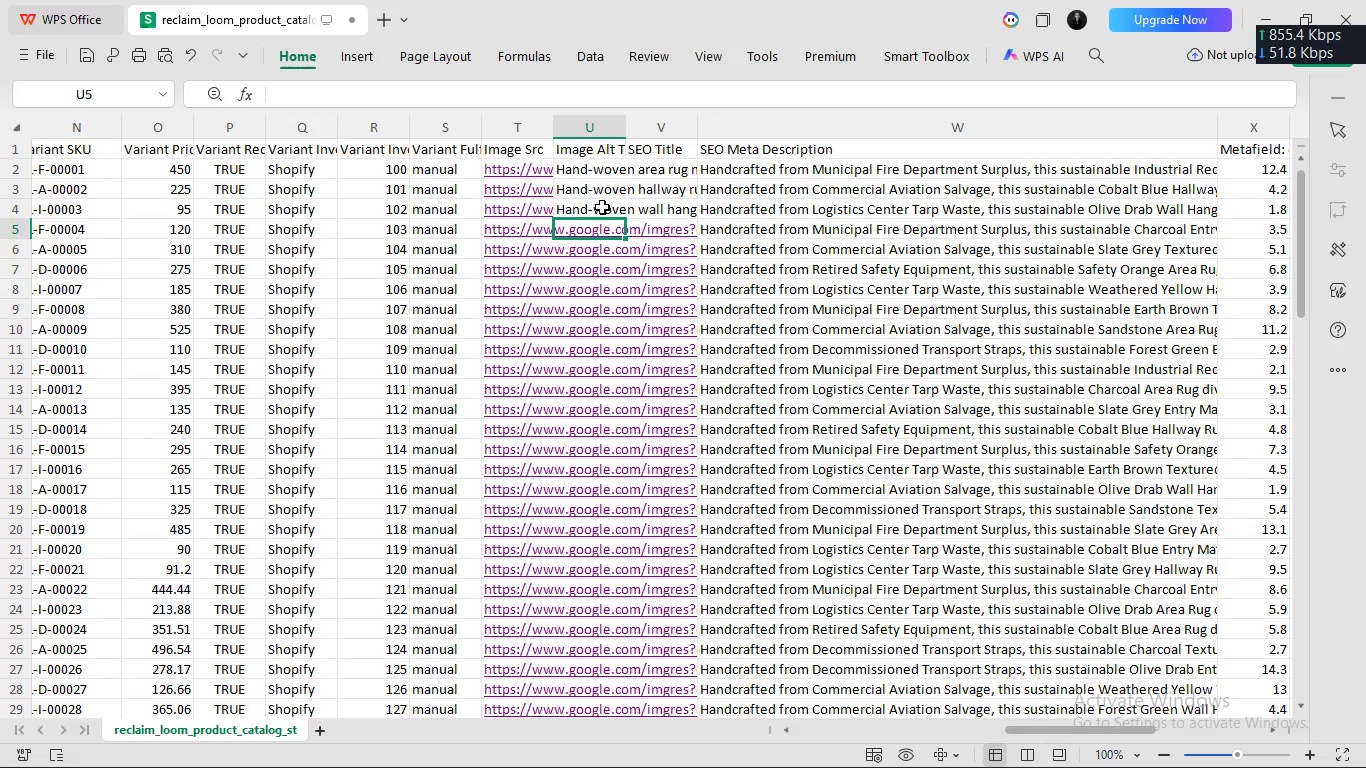 
wait(7.94)
 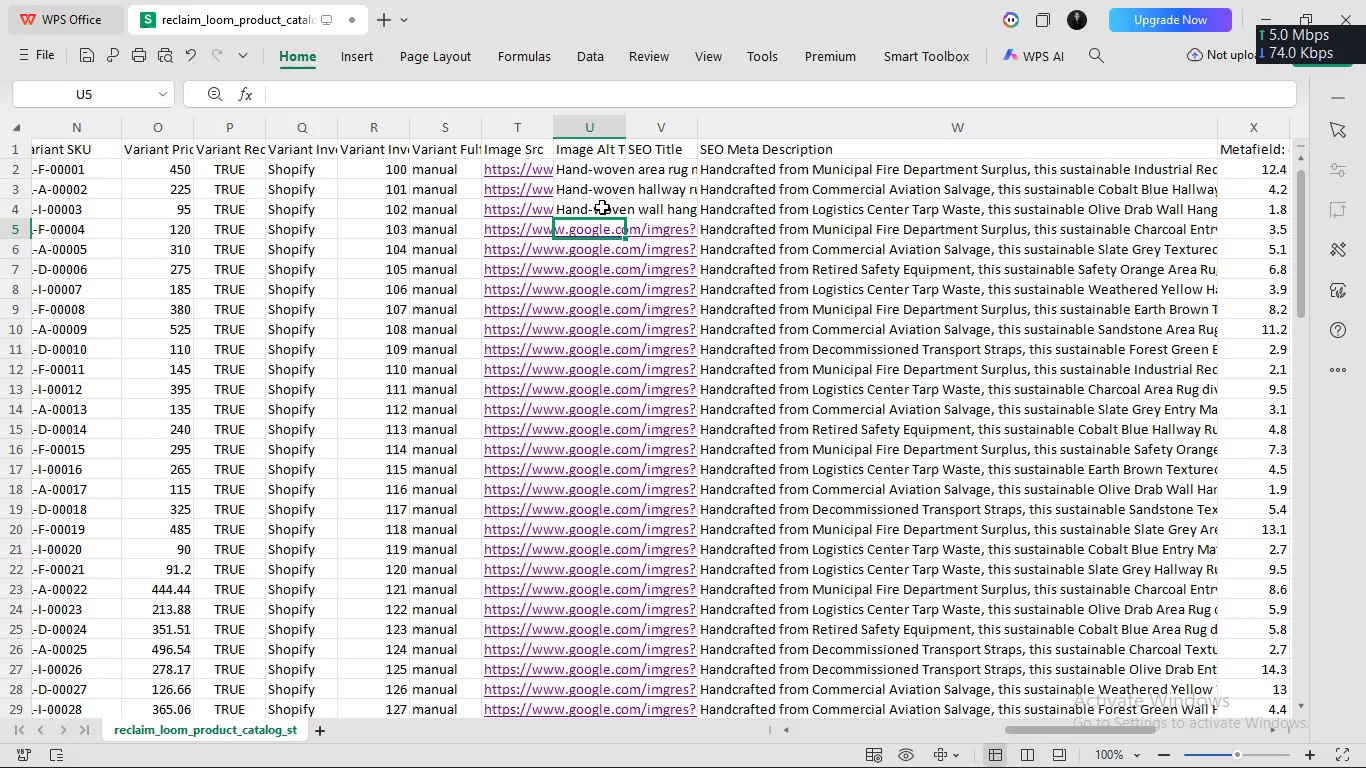 
left_click([858, 751])